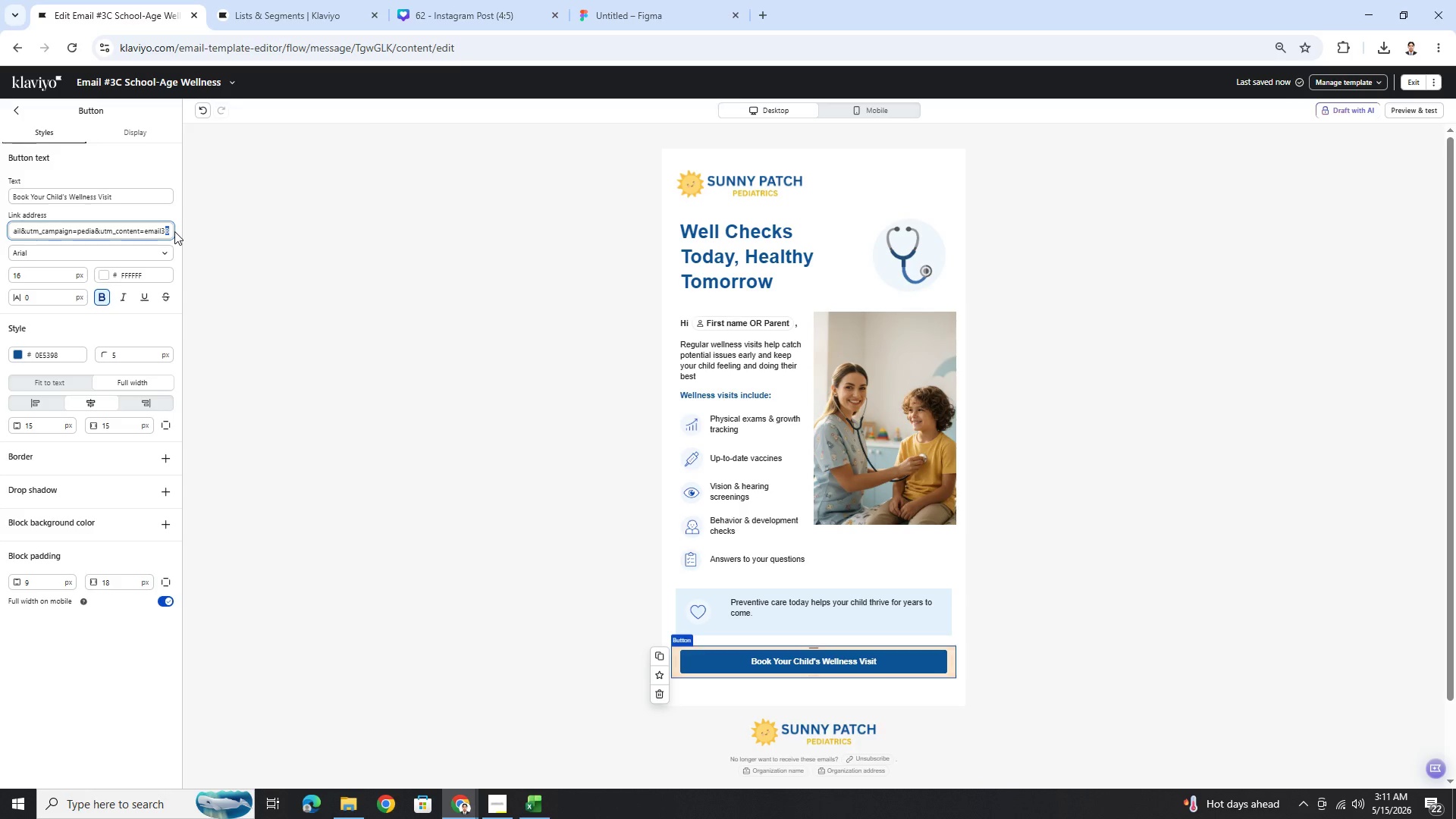 
key(Shift+C)
 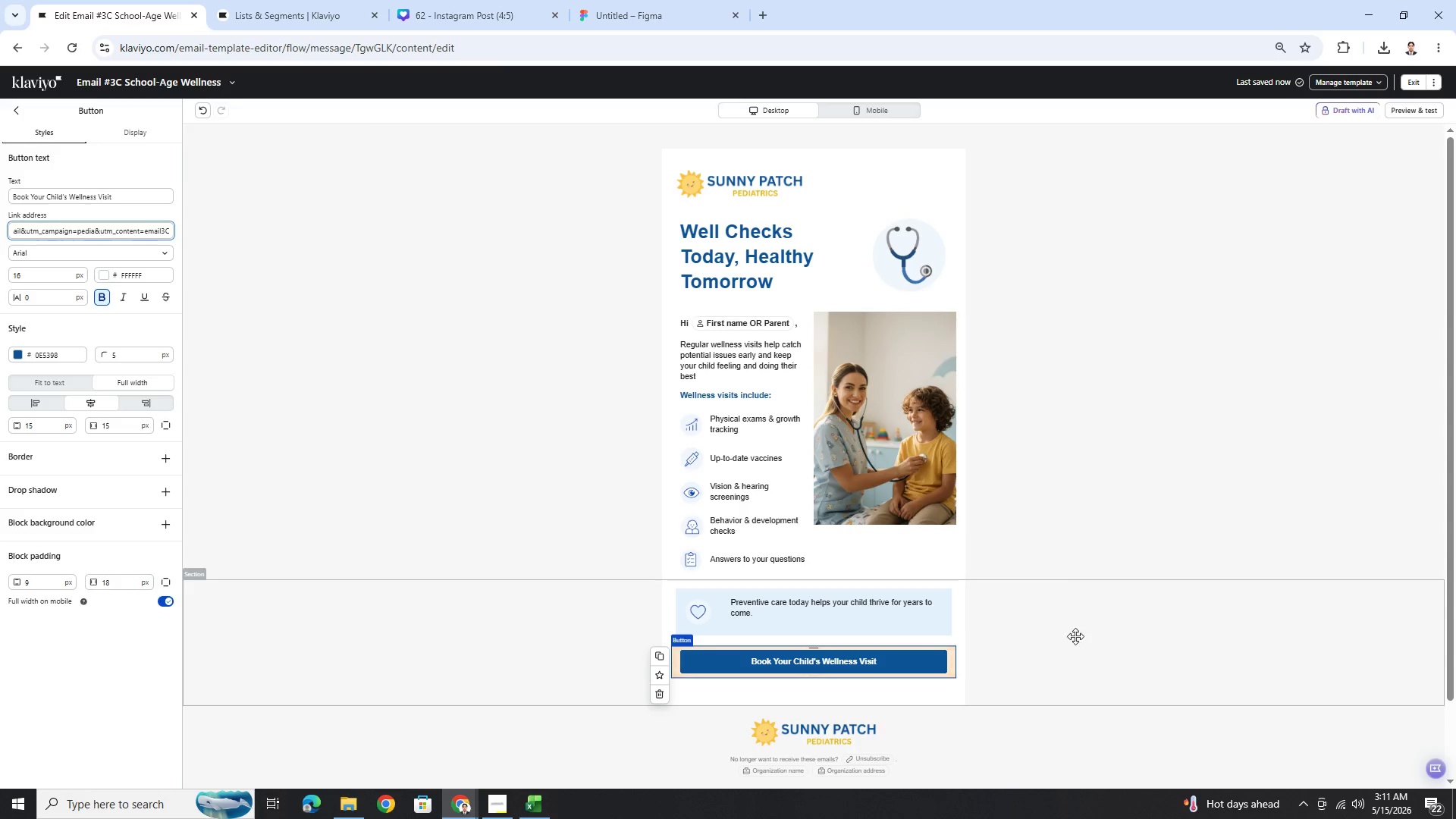 
left_click([1075, 644])
 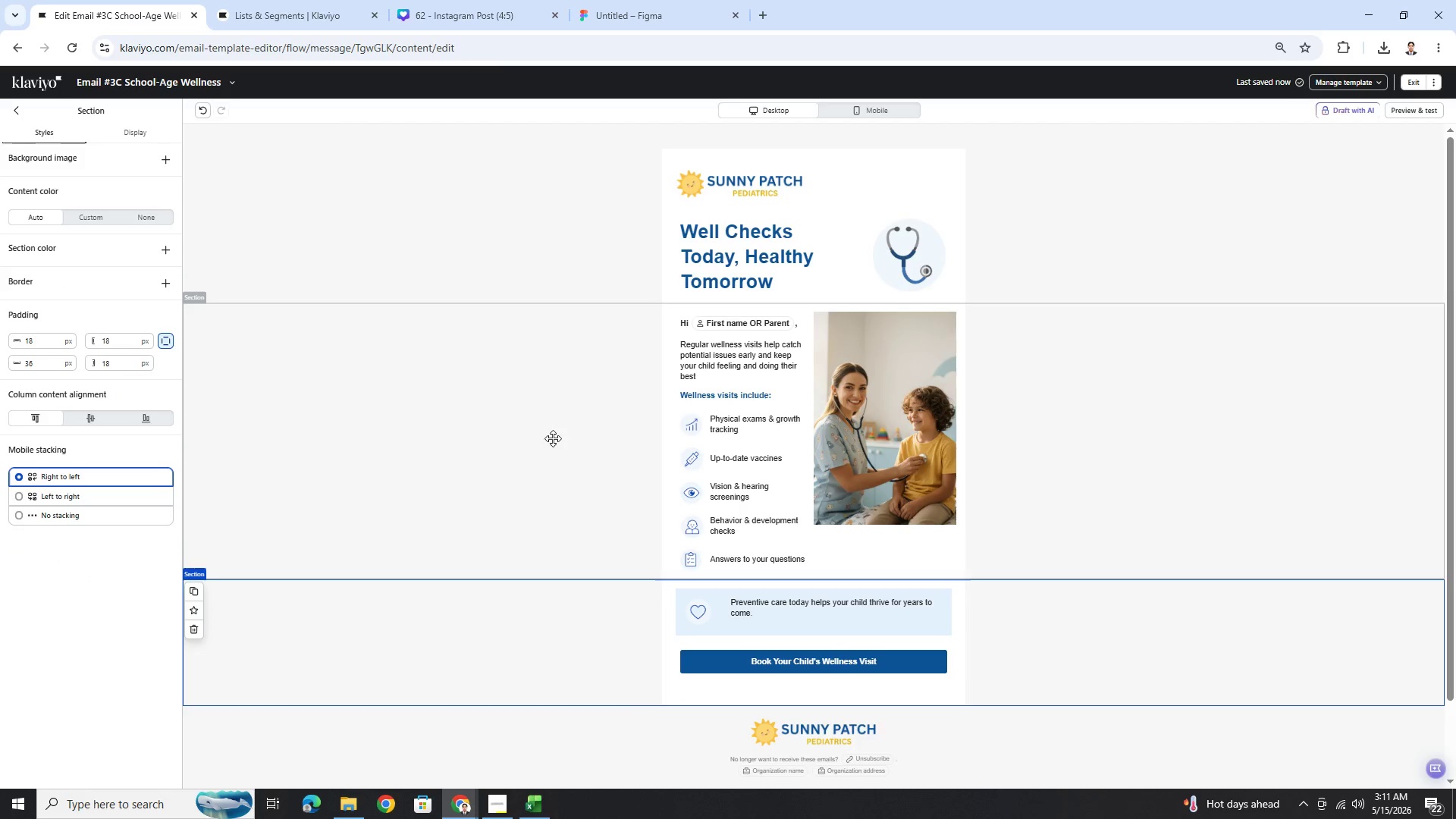 
left_click([695, 428])
 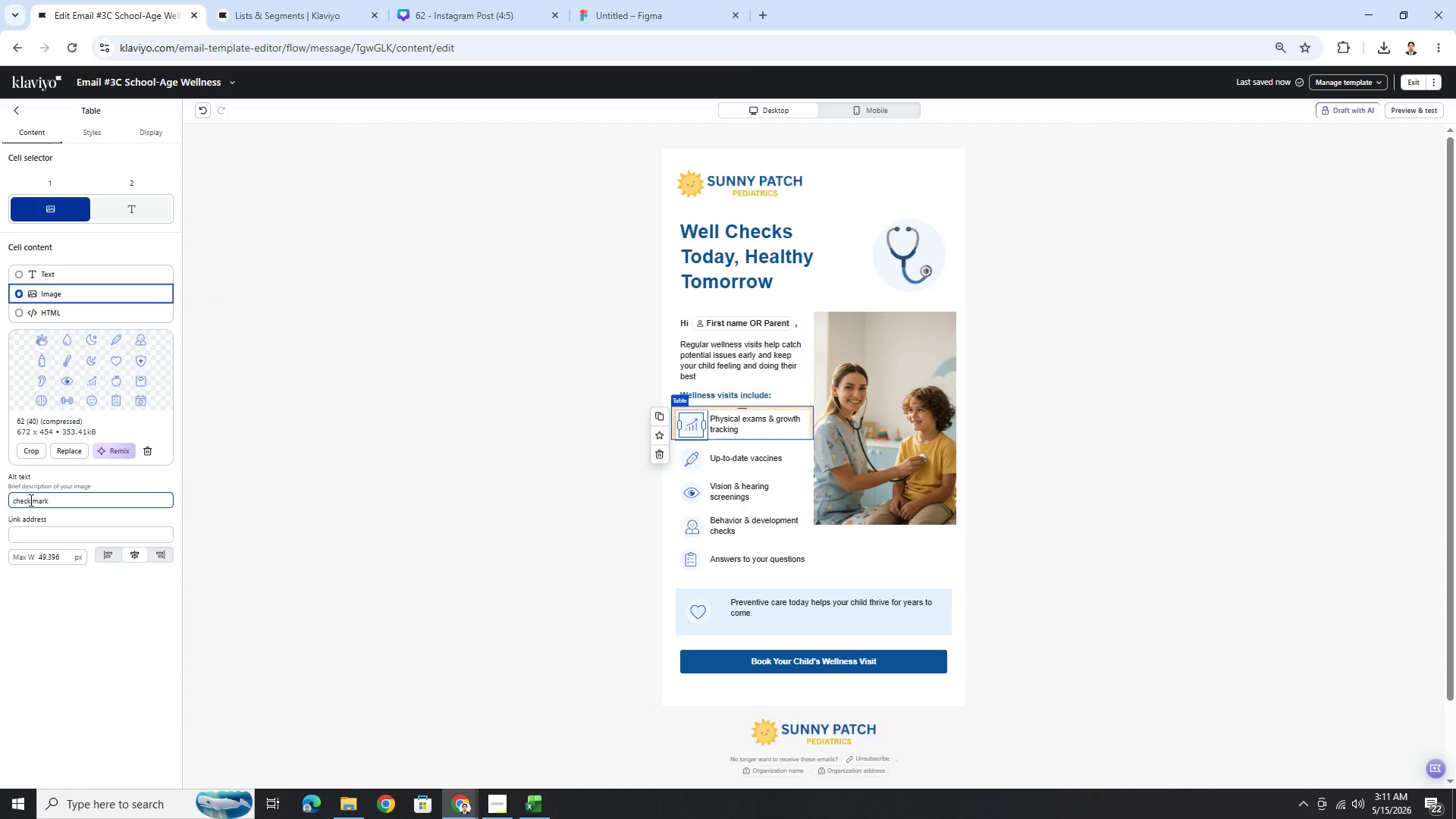 
double_click([48, 501])
 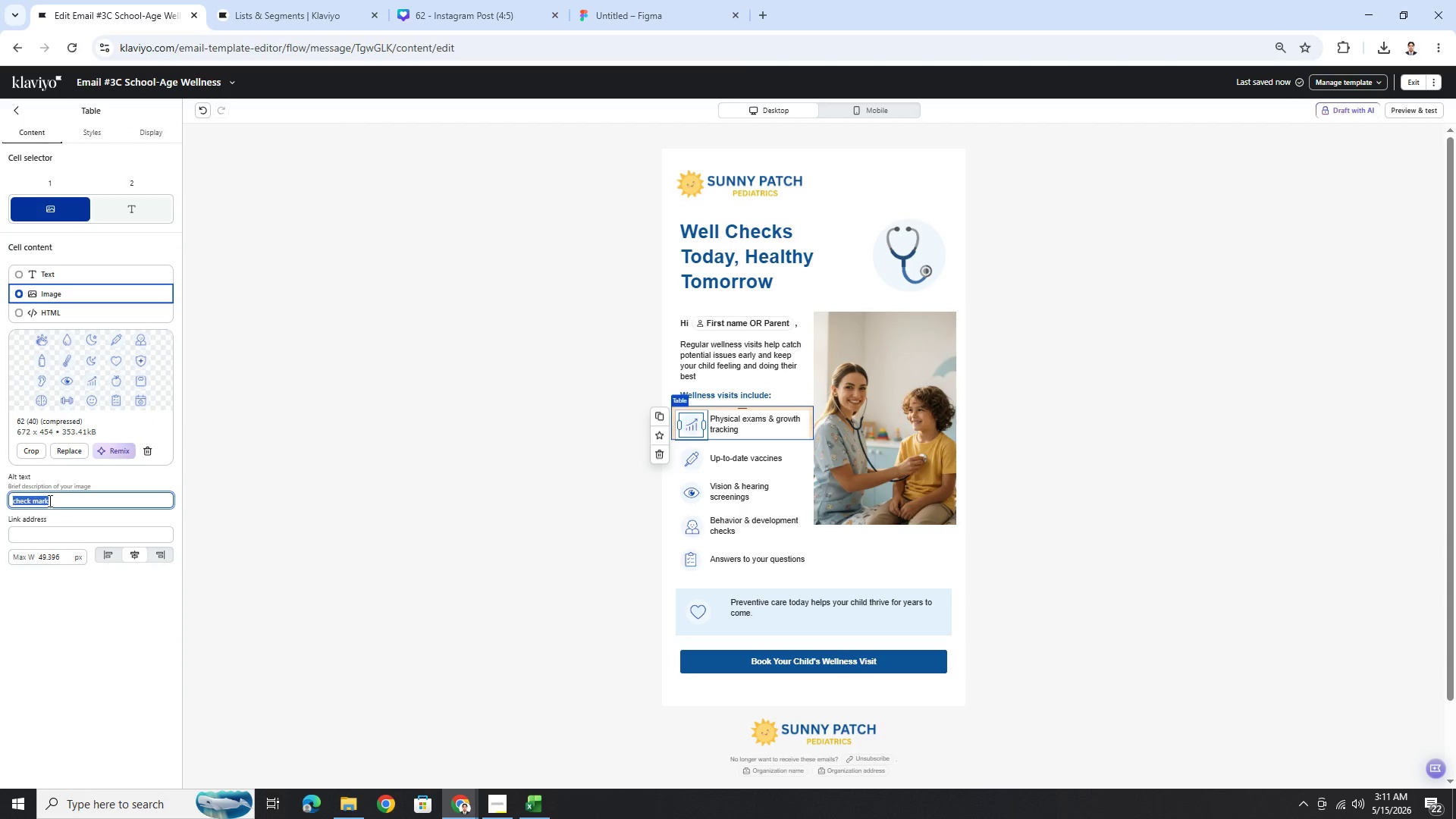 
triple_click([49, 500])
 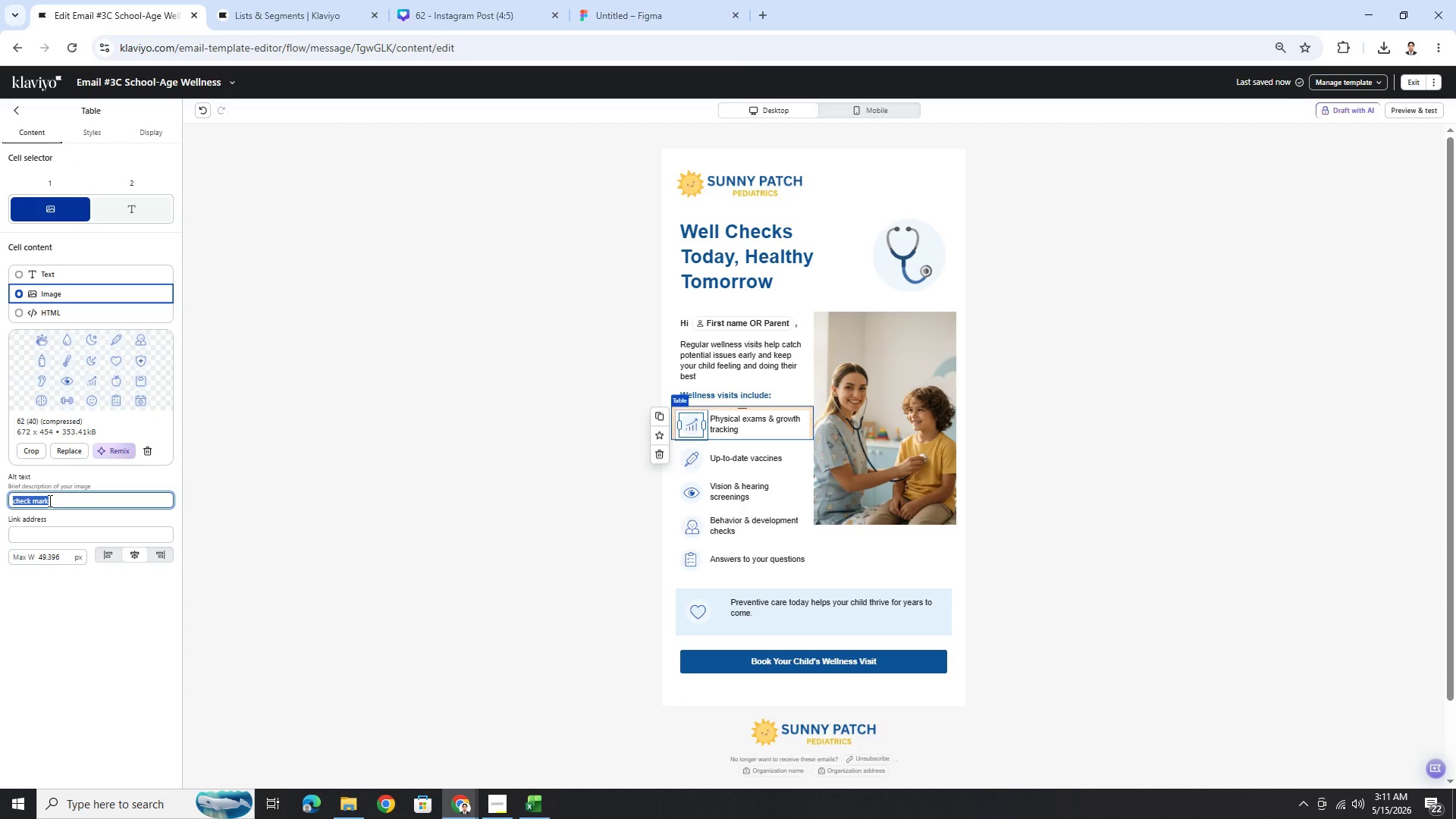 
type(growth icon)
 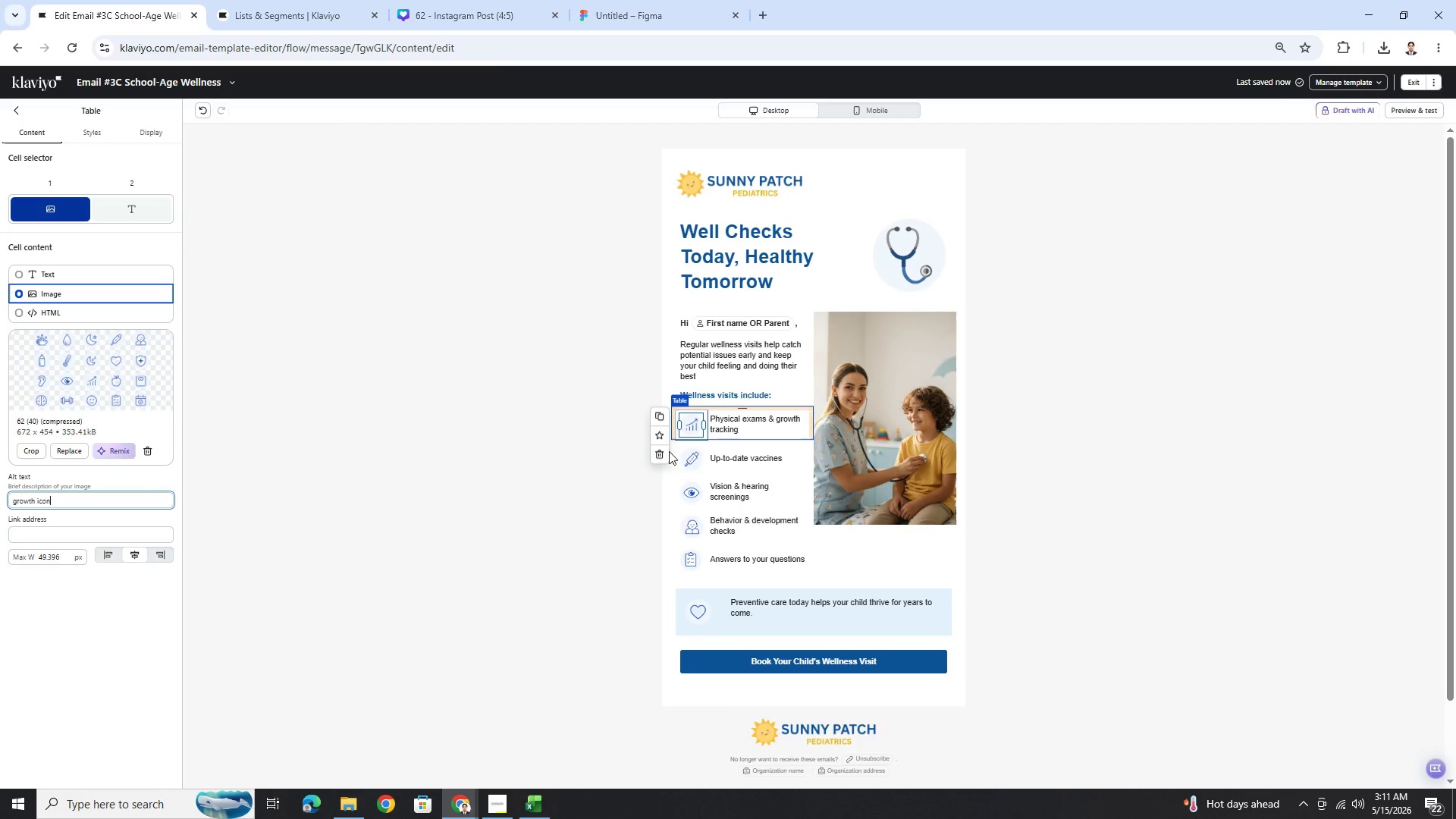 
left_click([694, 457])
 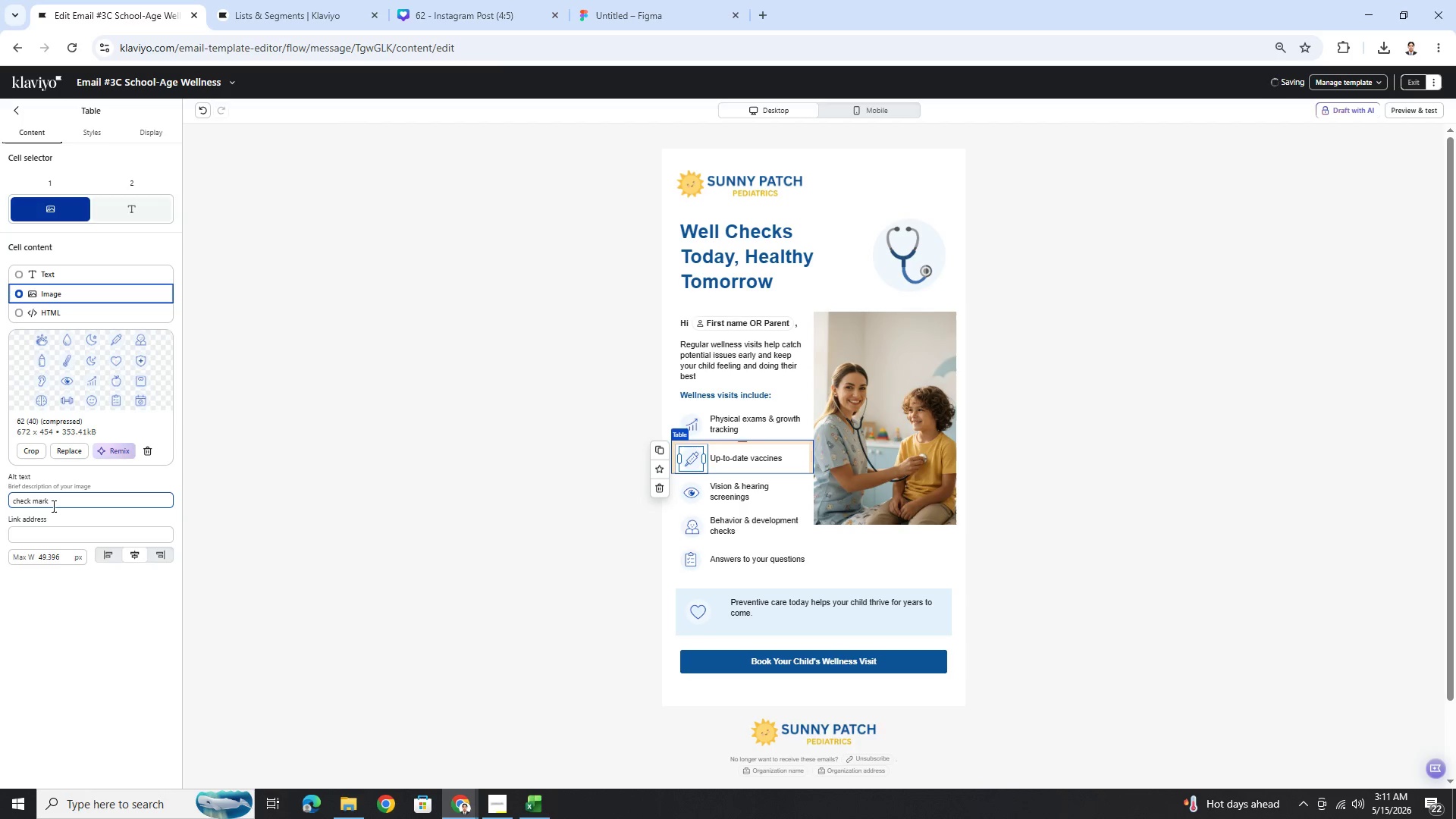 
double_click([52, 505])
 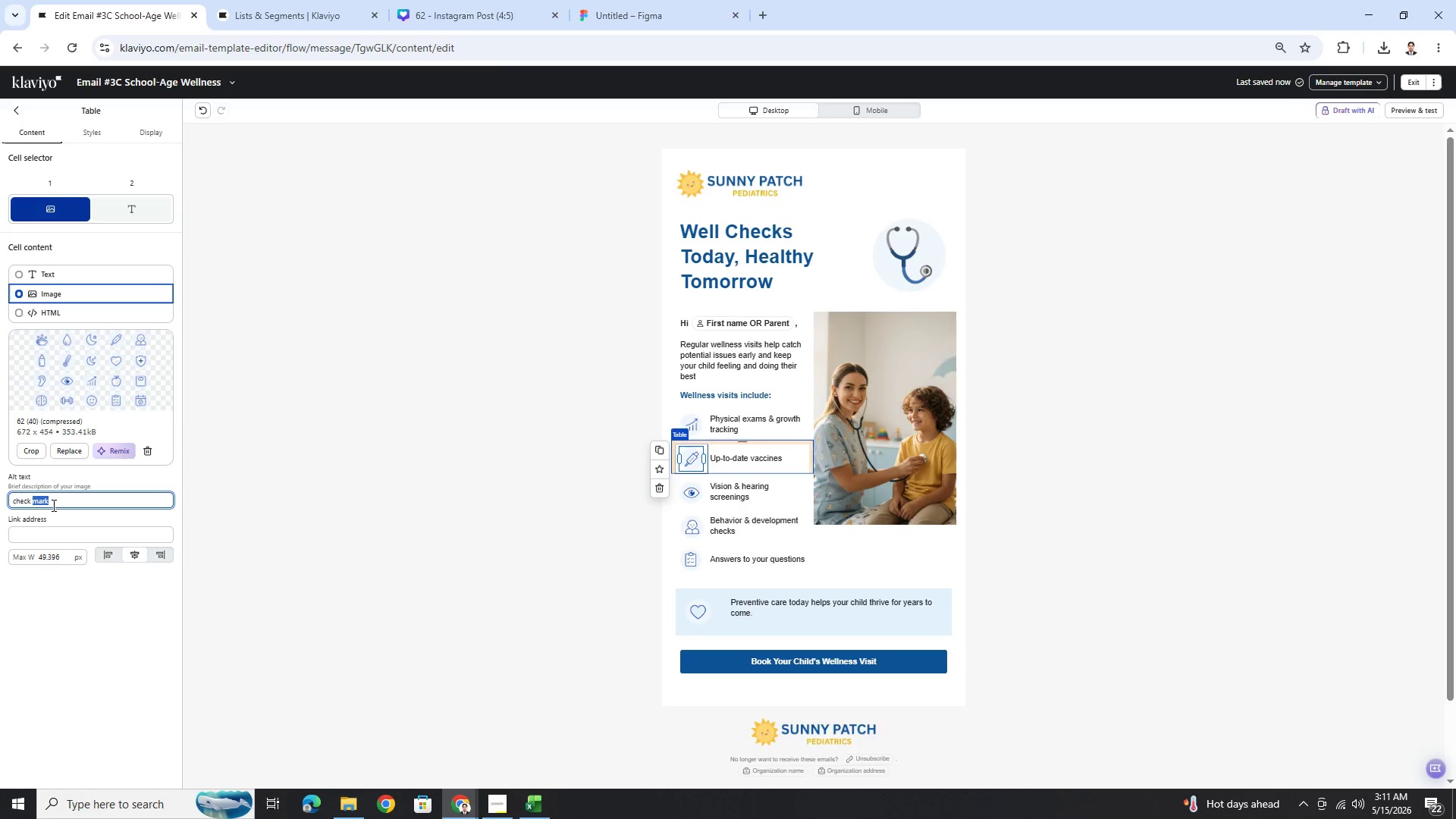 
triple_click([52, 505])
 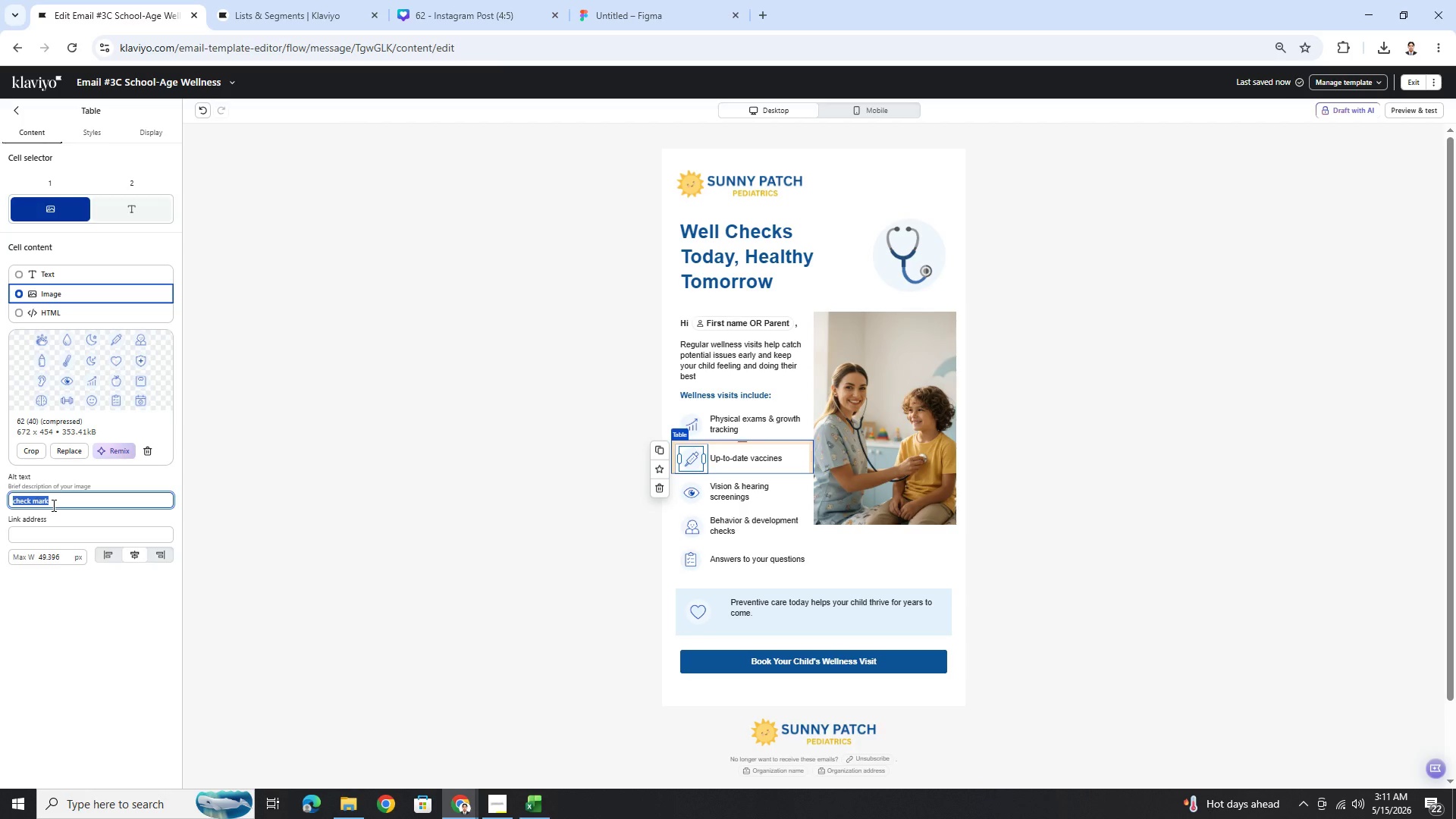 
type(vaccine icon)
 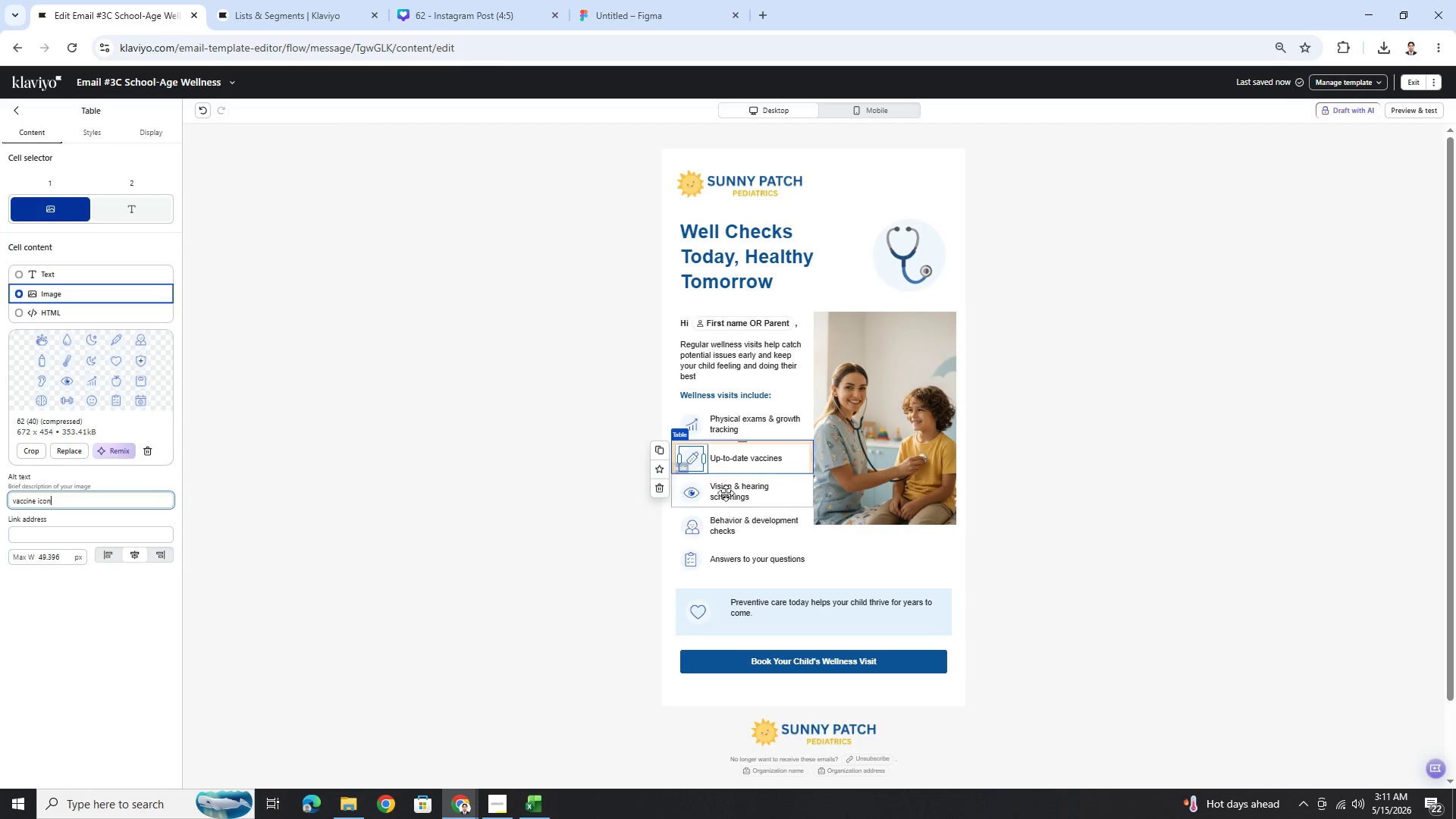 
left_click([694, 489])
 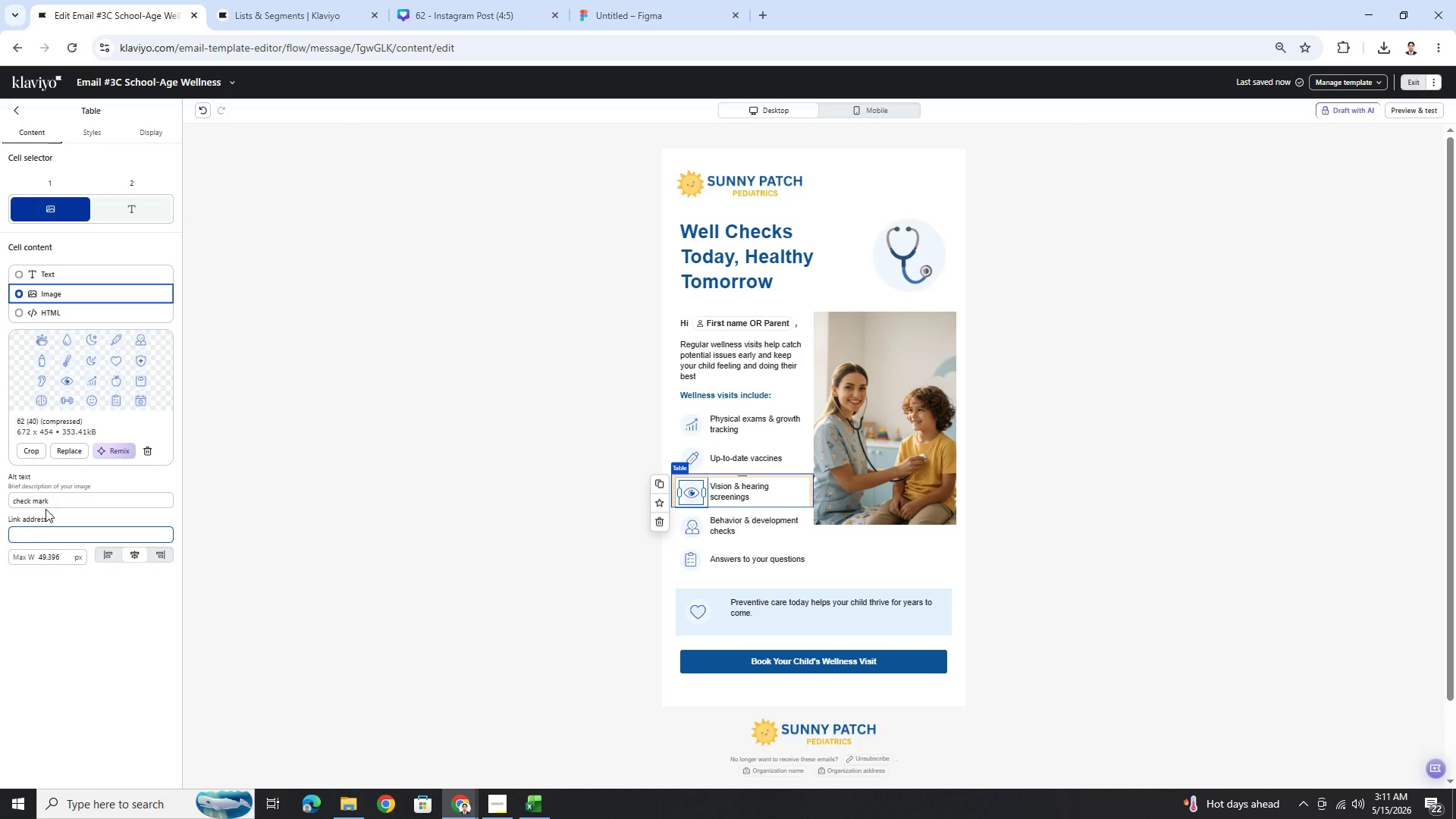 
double_click([46, 498])
 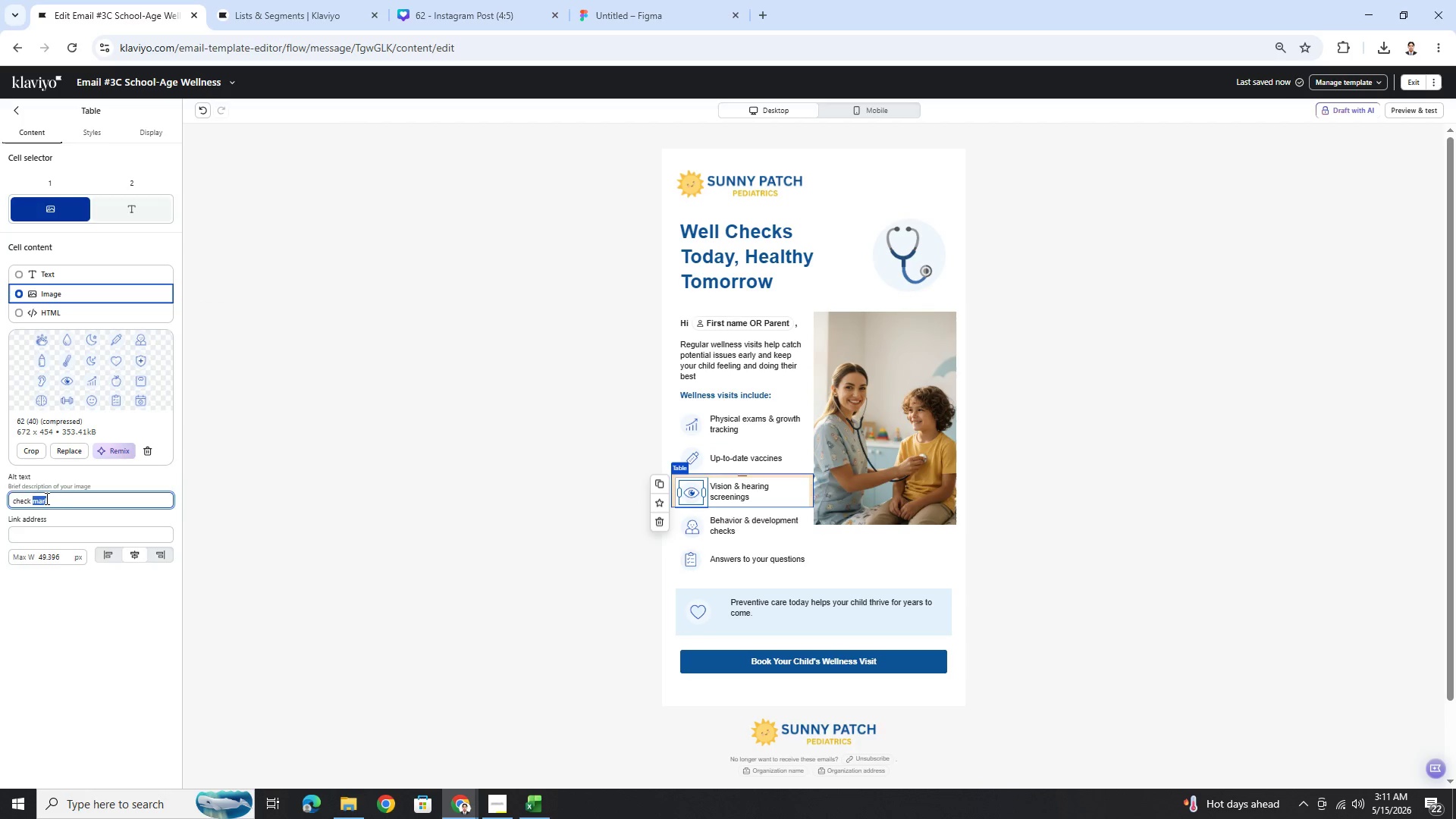 
triple_click([46, 498])
 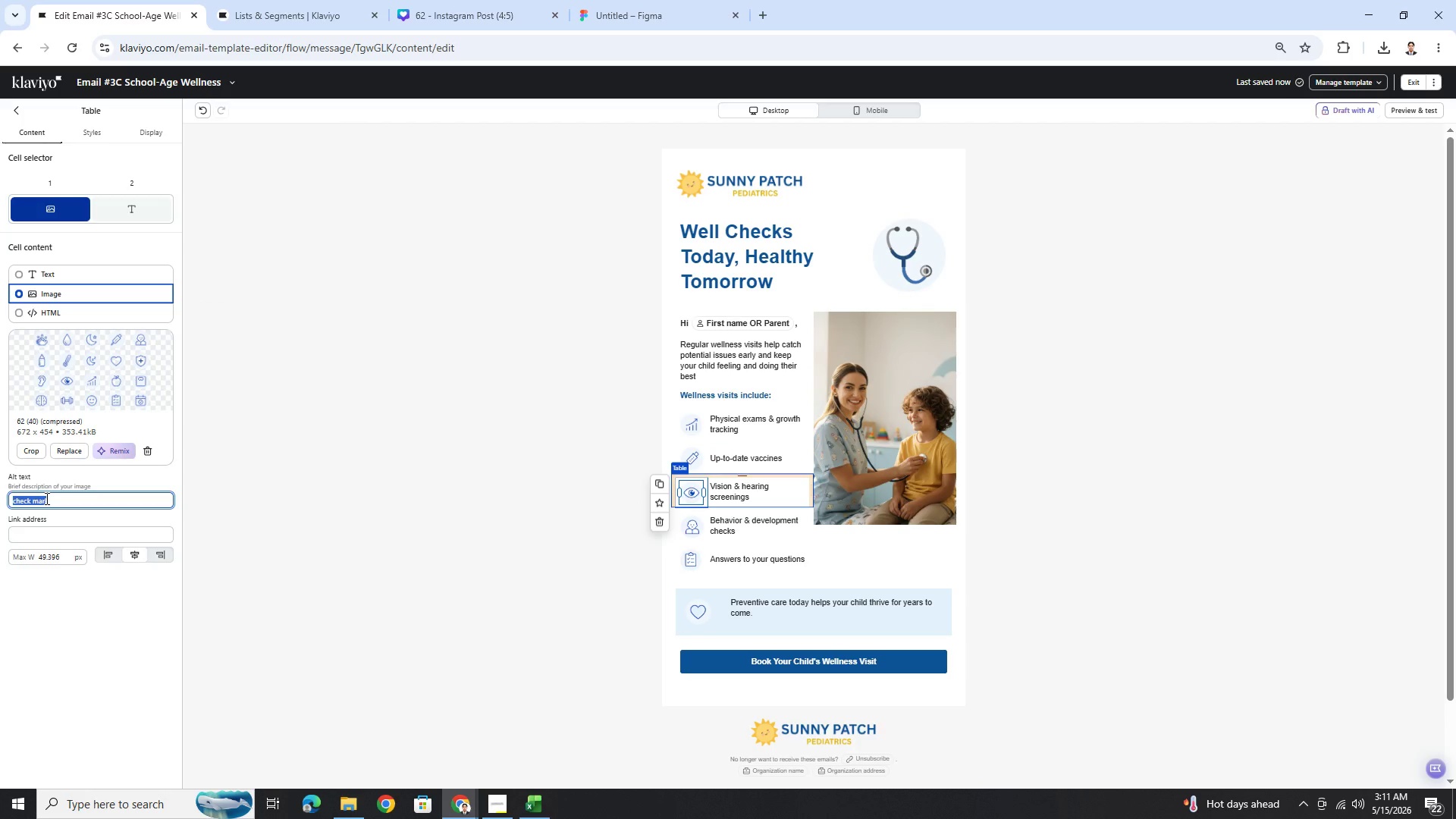 
type(eye icon)
 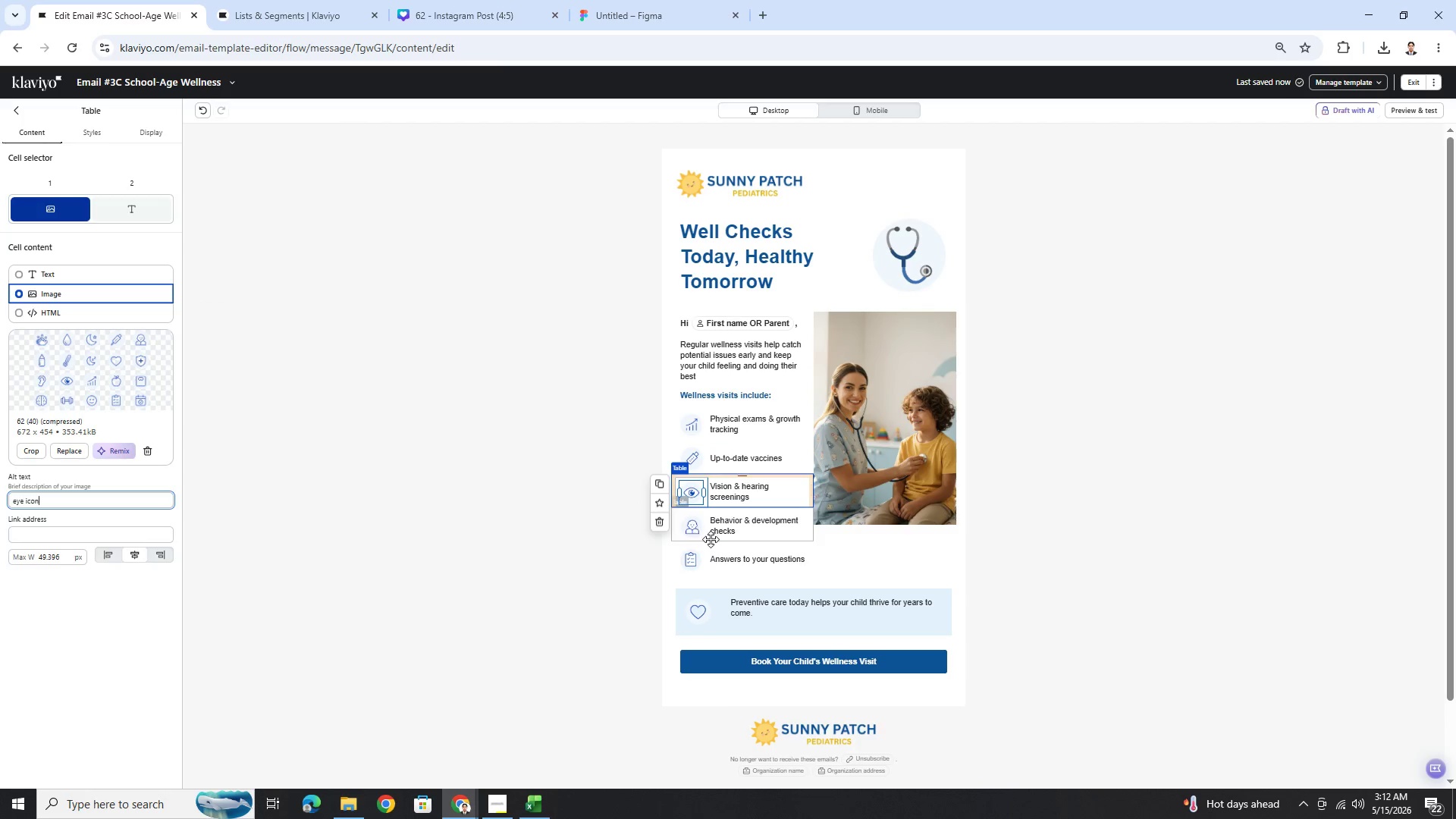 
left_click([698, 528])
 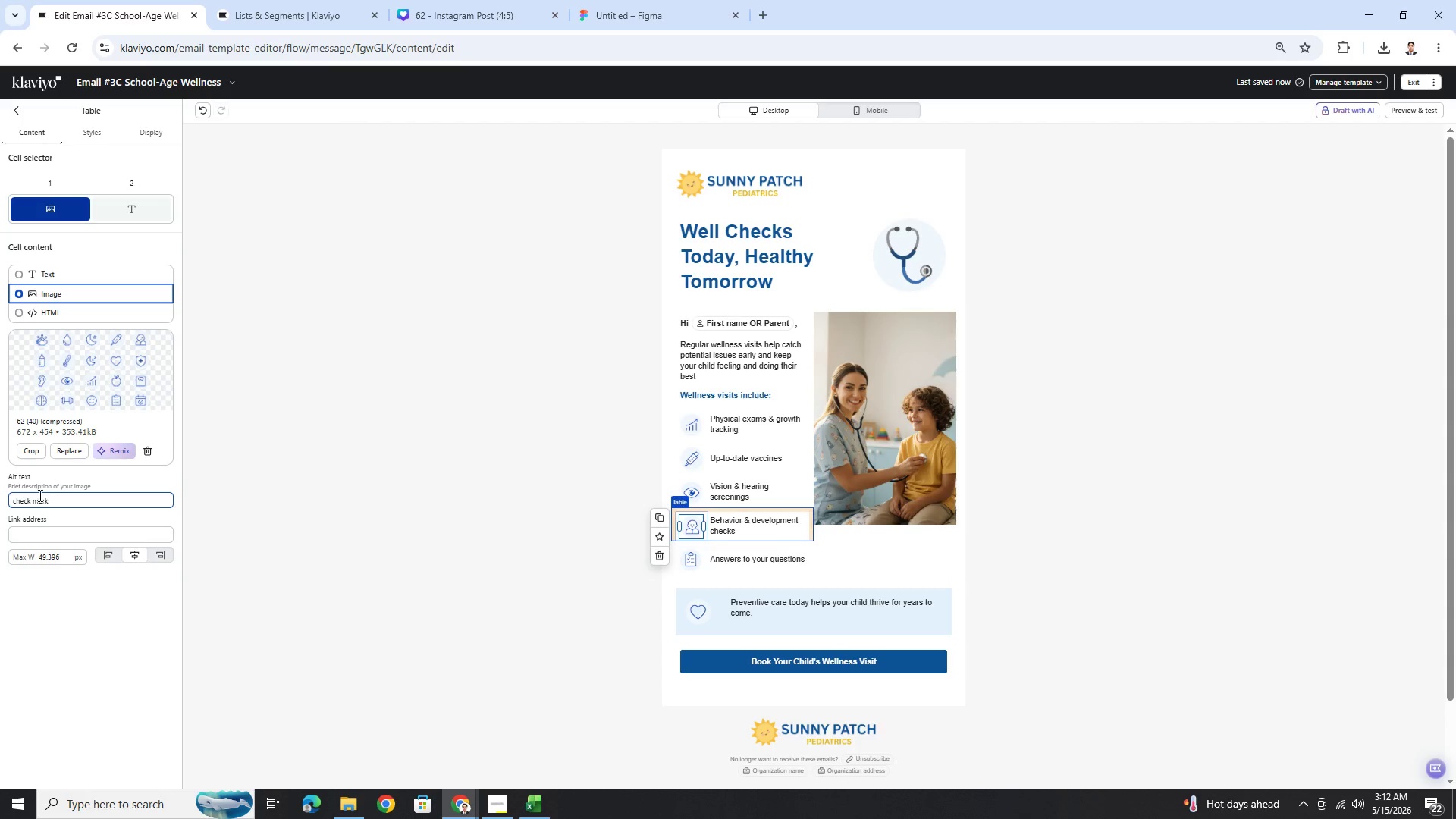 
double_click([52, 500])
 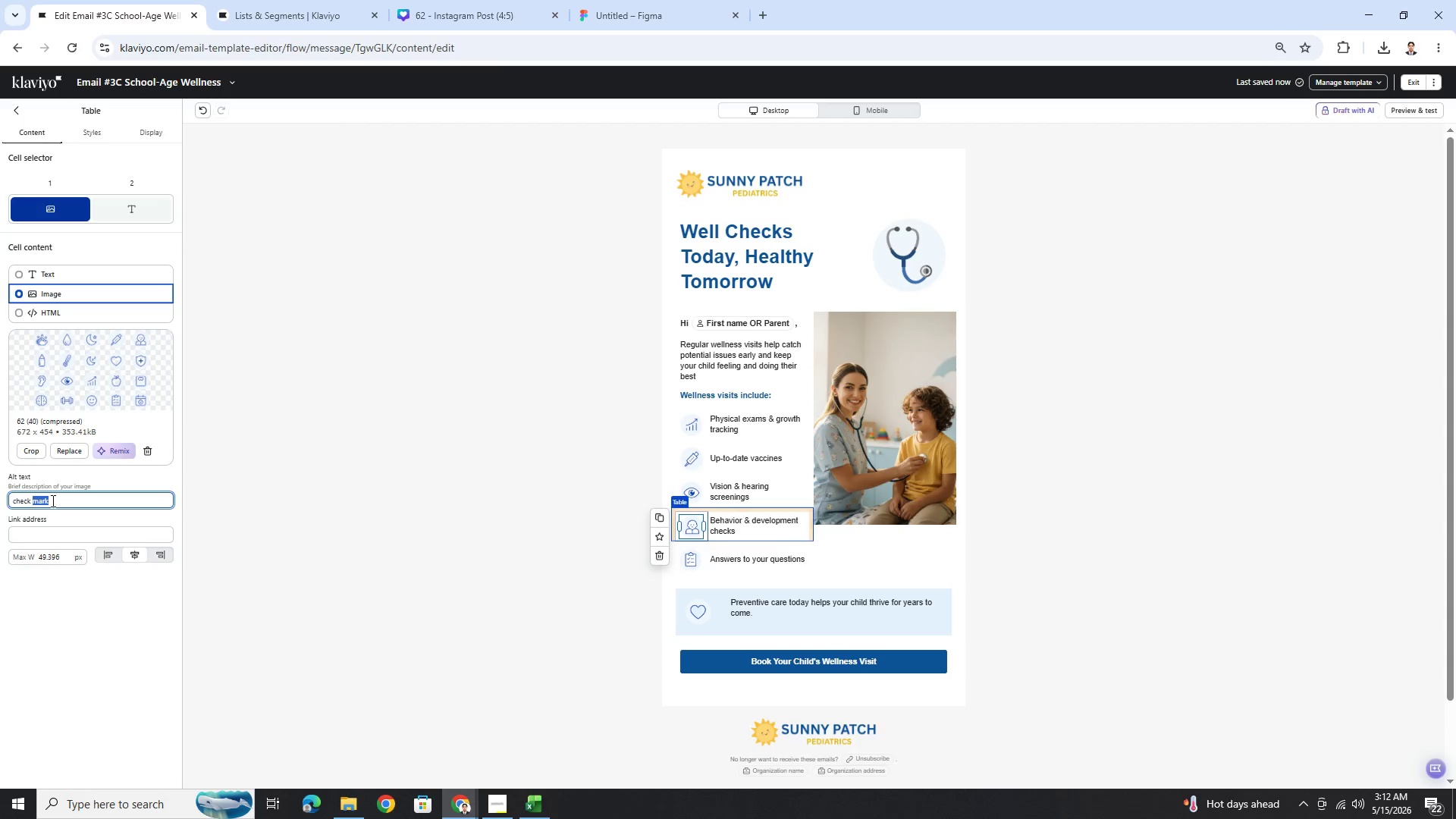 
triple_click([52, 500])
 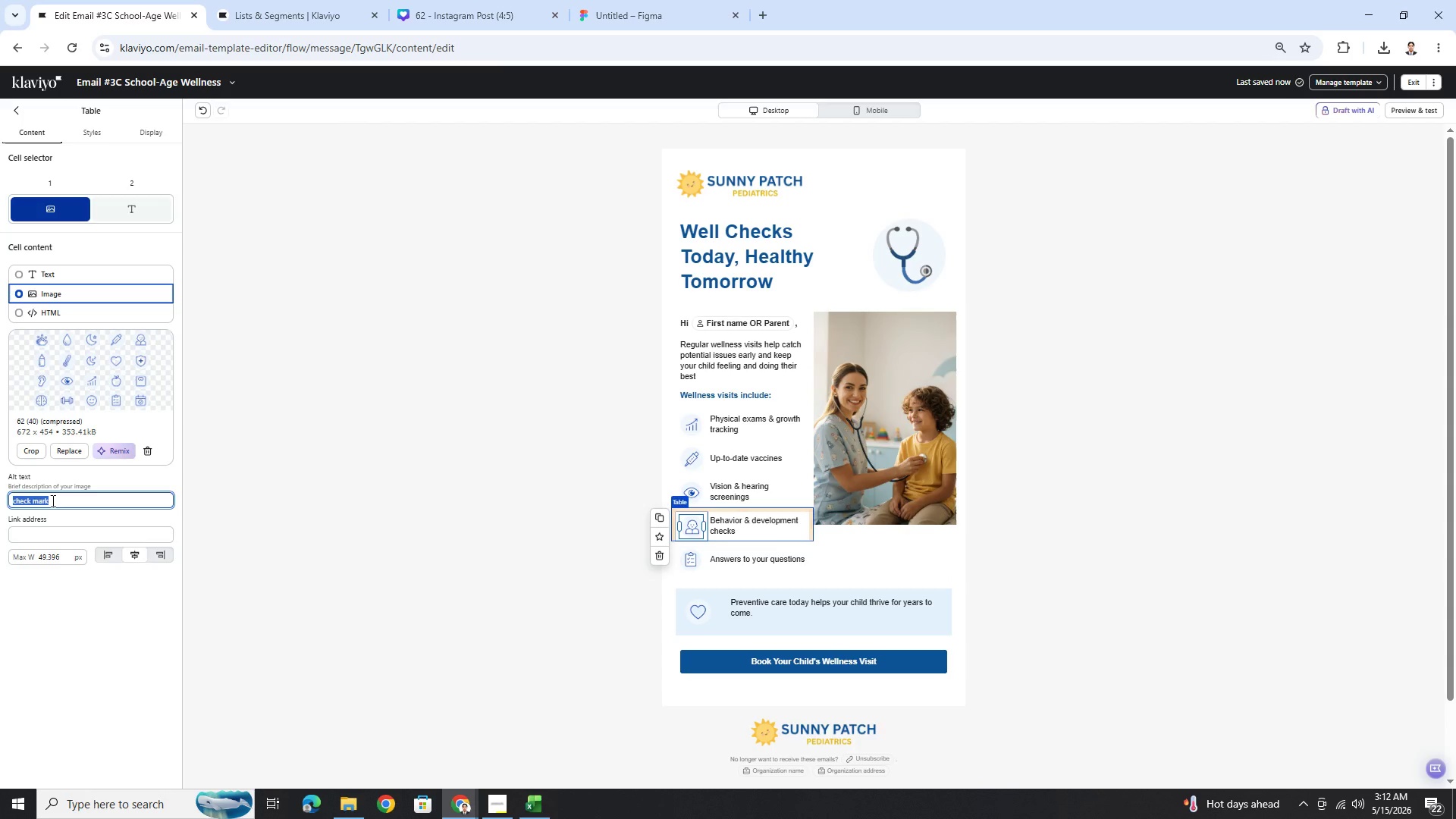 
wait(6.94)
 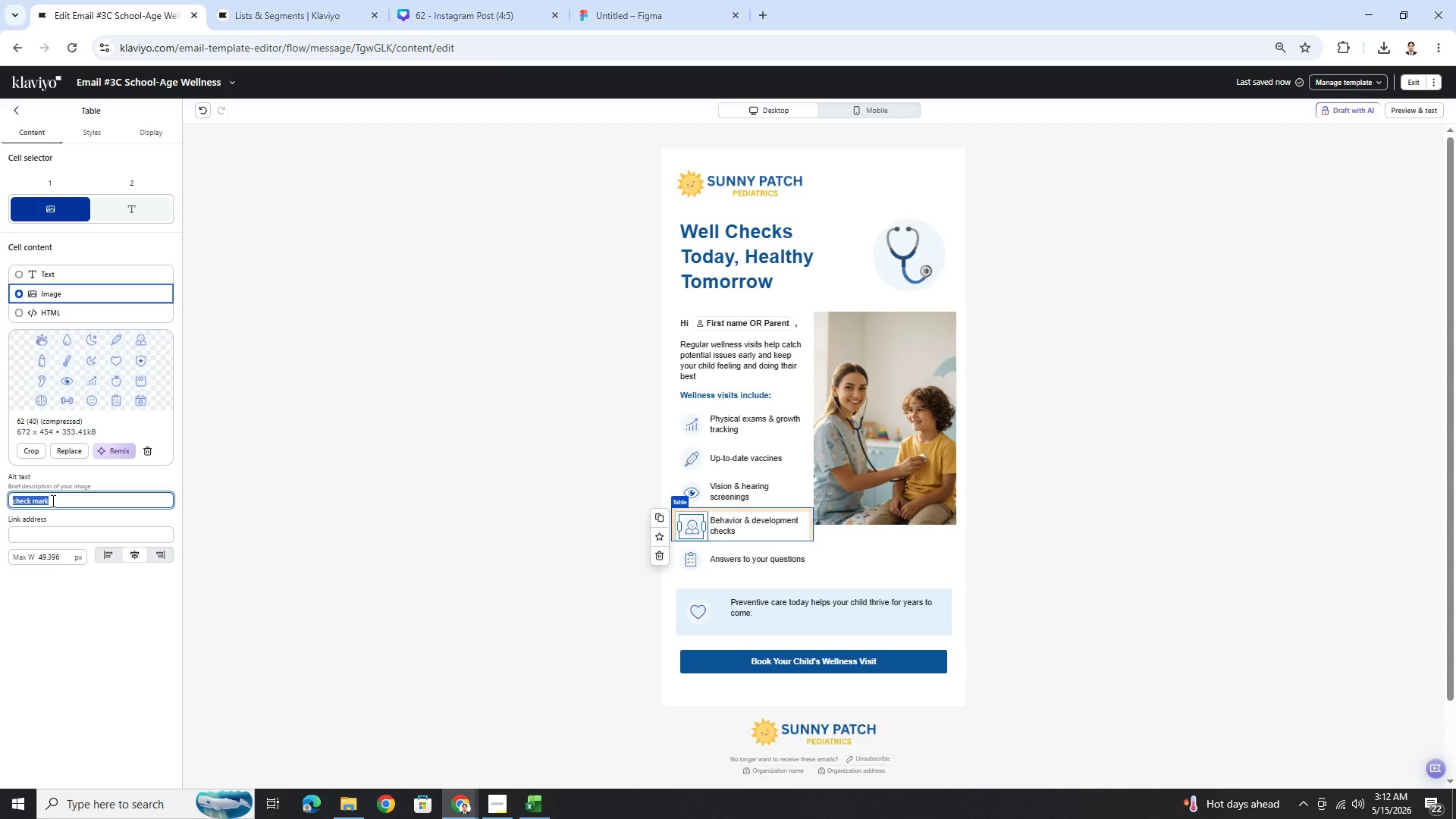 
type(pero)
key(Backspace)
type(son icon)
 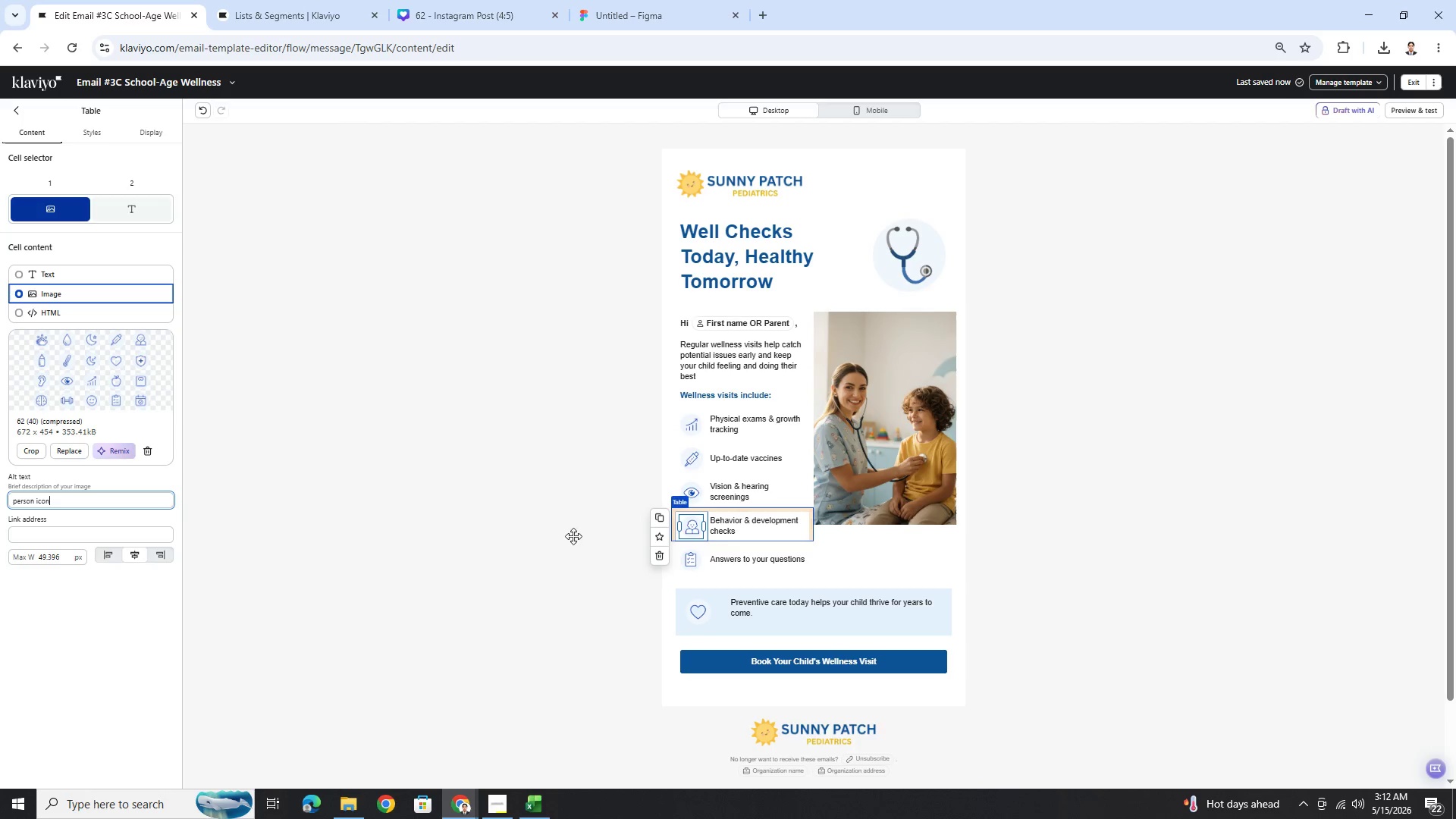 
left_click([692, 558])
 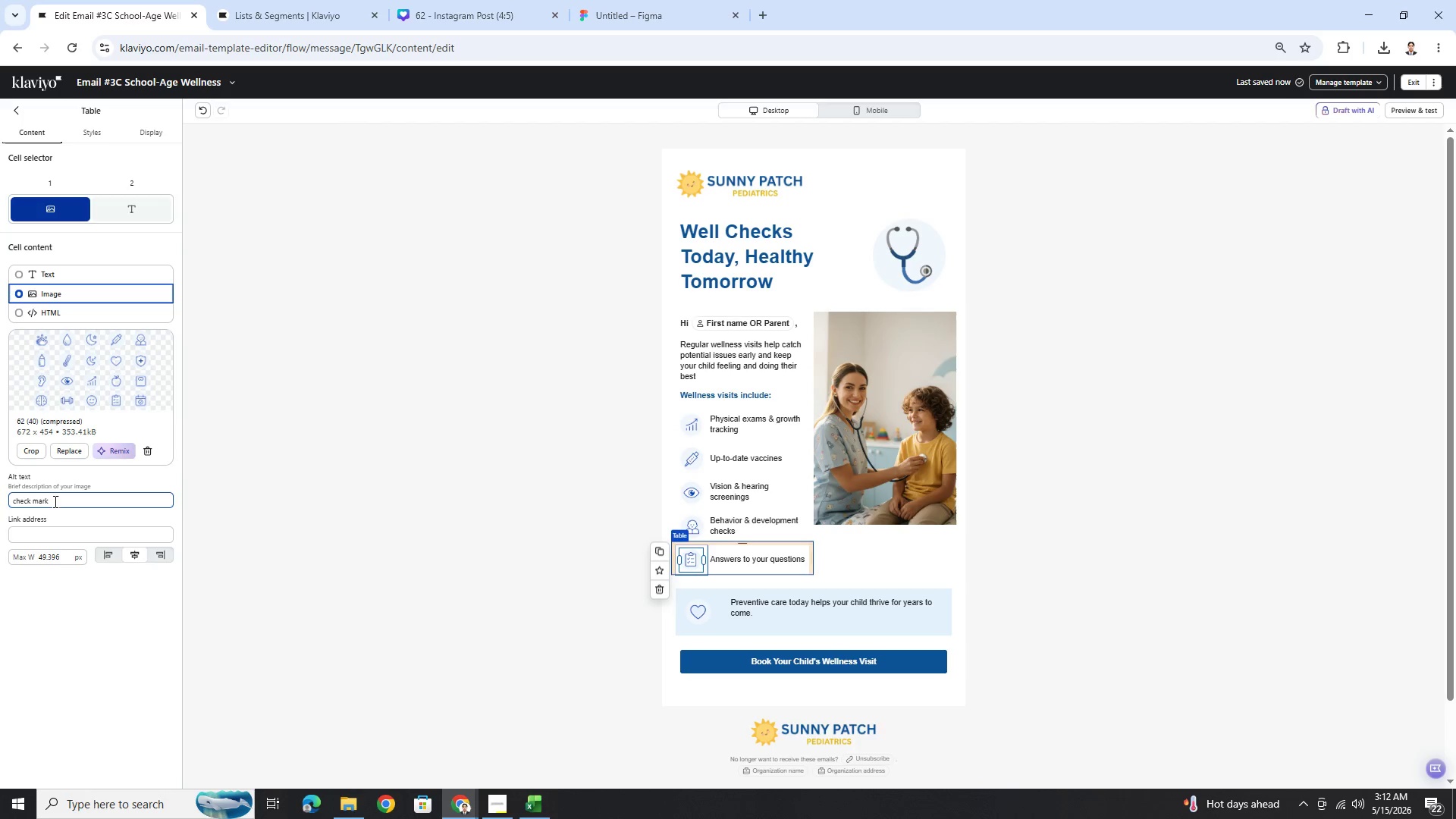 
double_click([55, 500])
 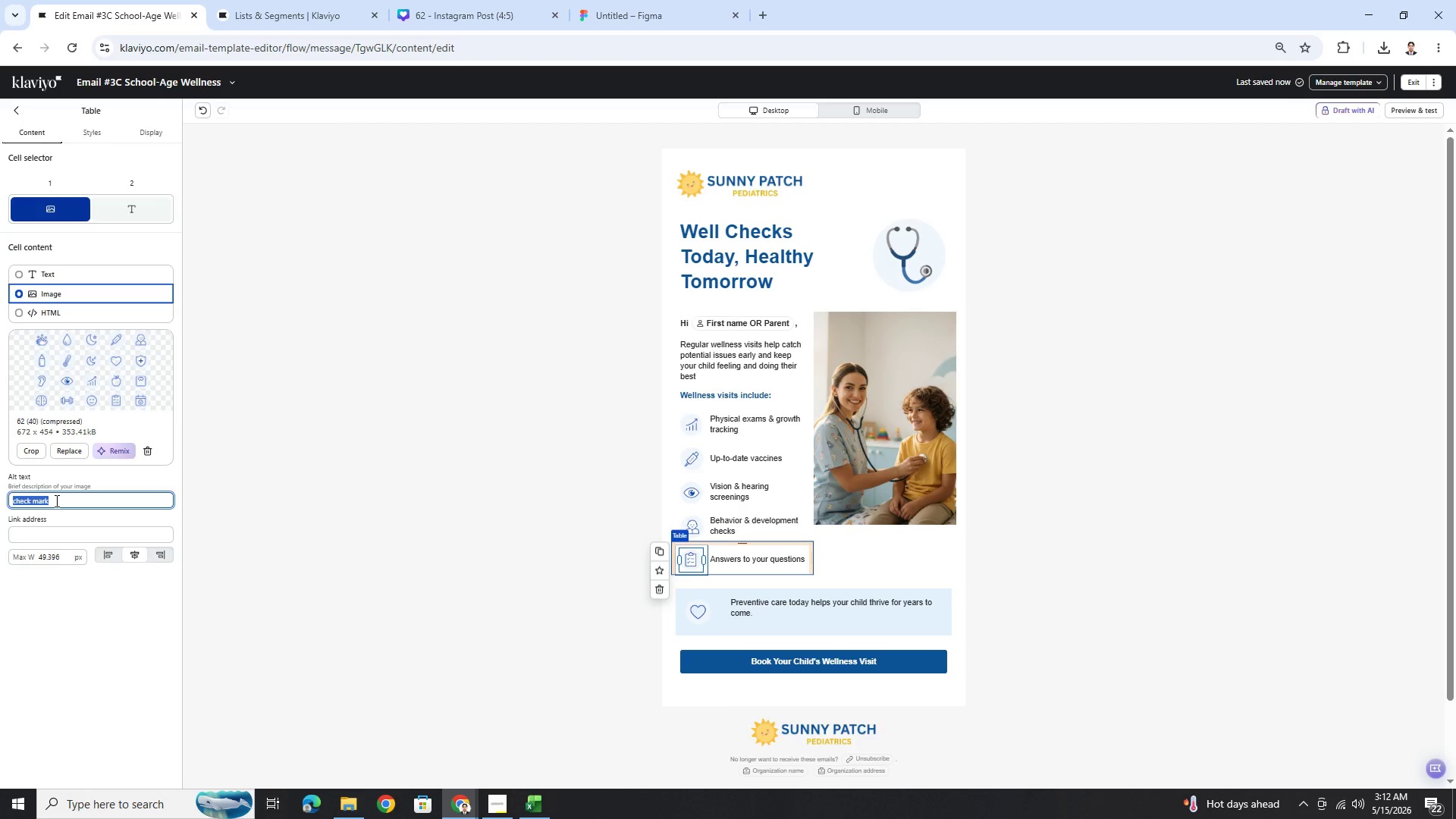 
triple_click([55, 500])
 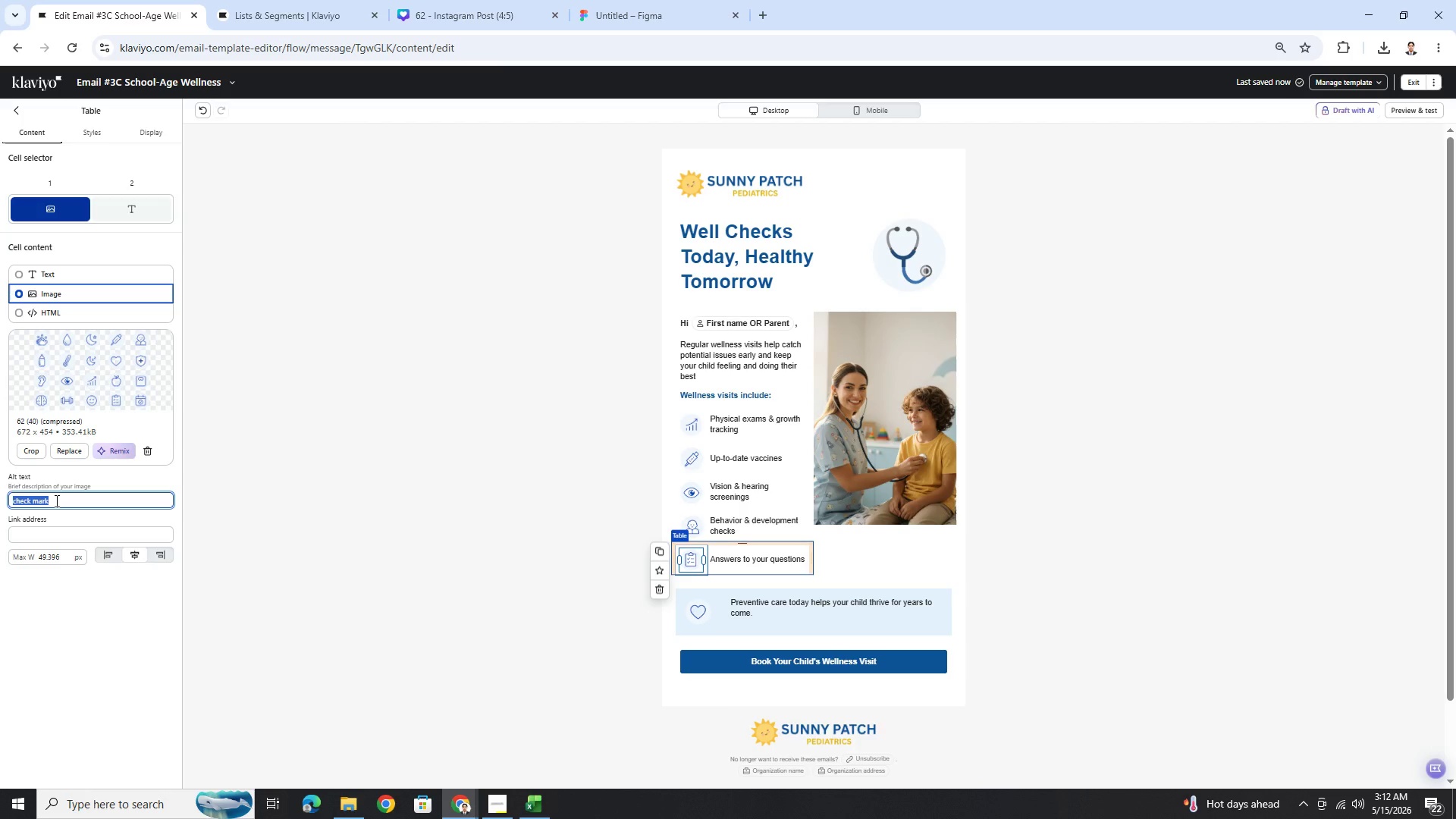 
type(list icon)
 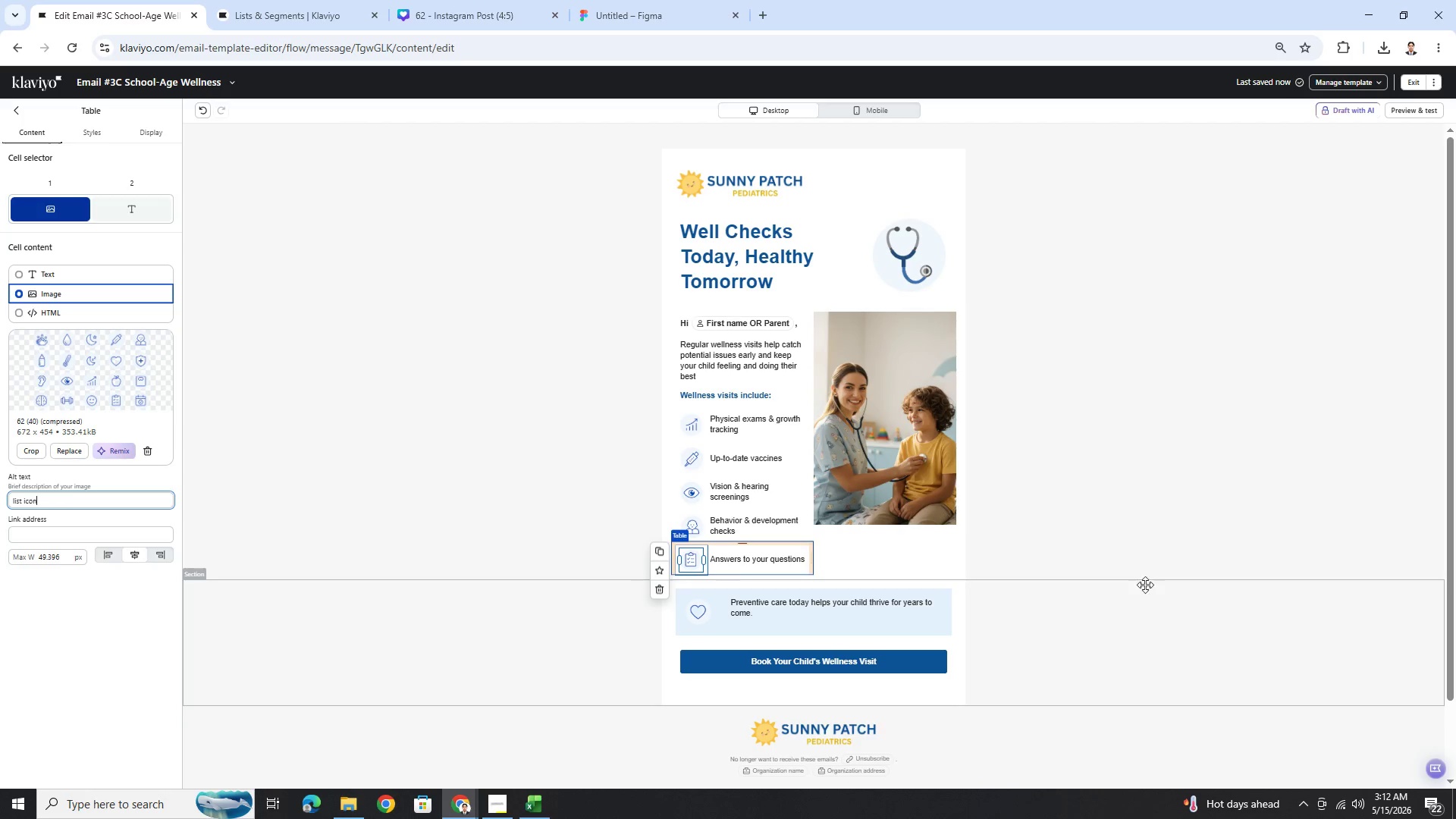 
left_click([1142, 622])
 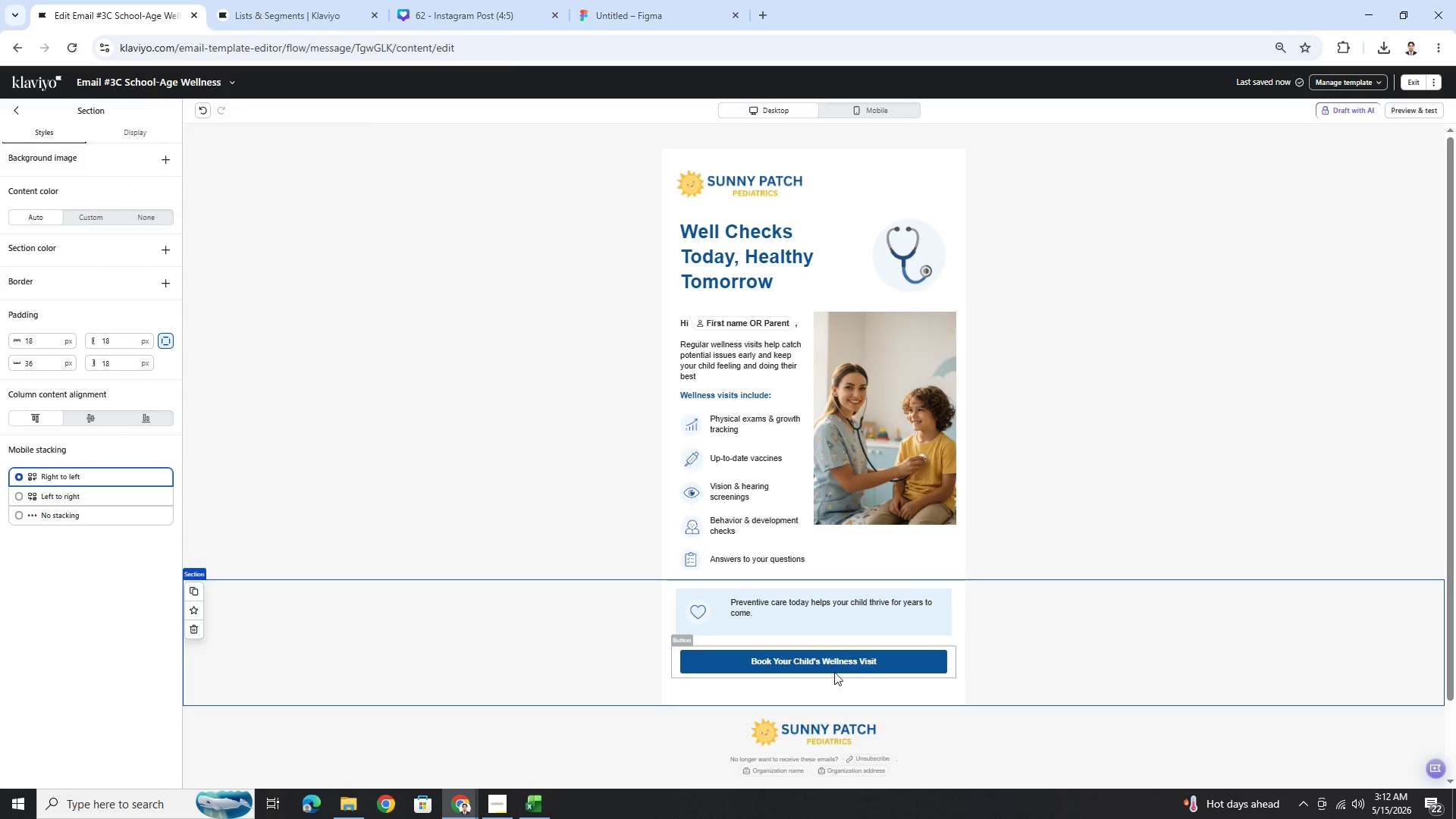 
left_click([835, 667])
 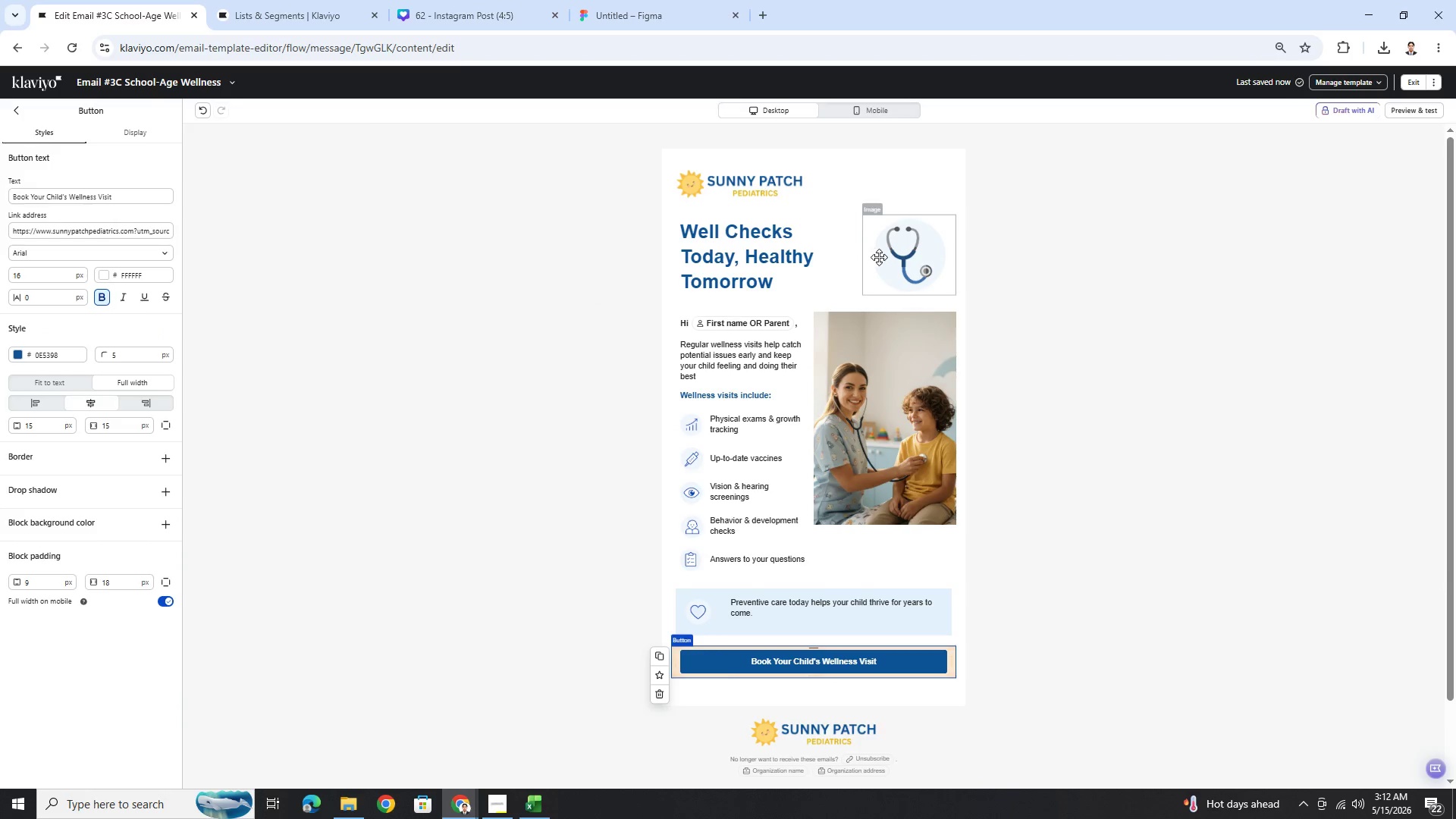 
left_click([871, 112])
 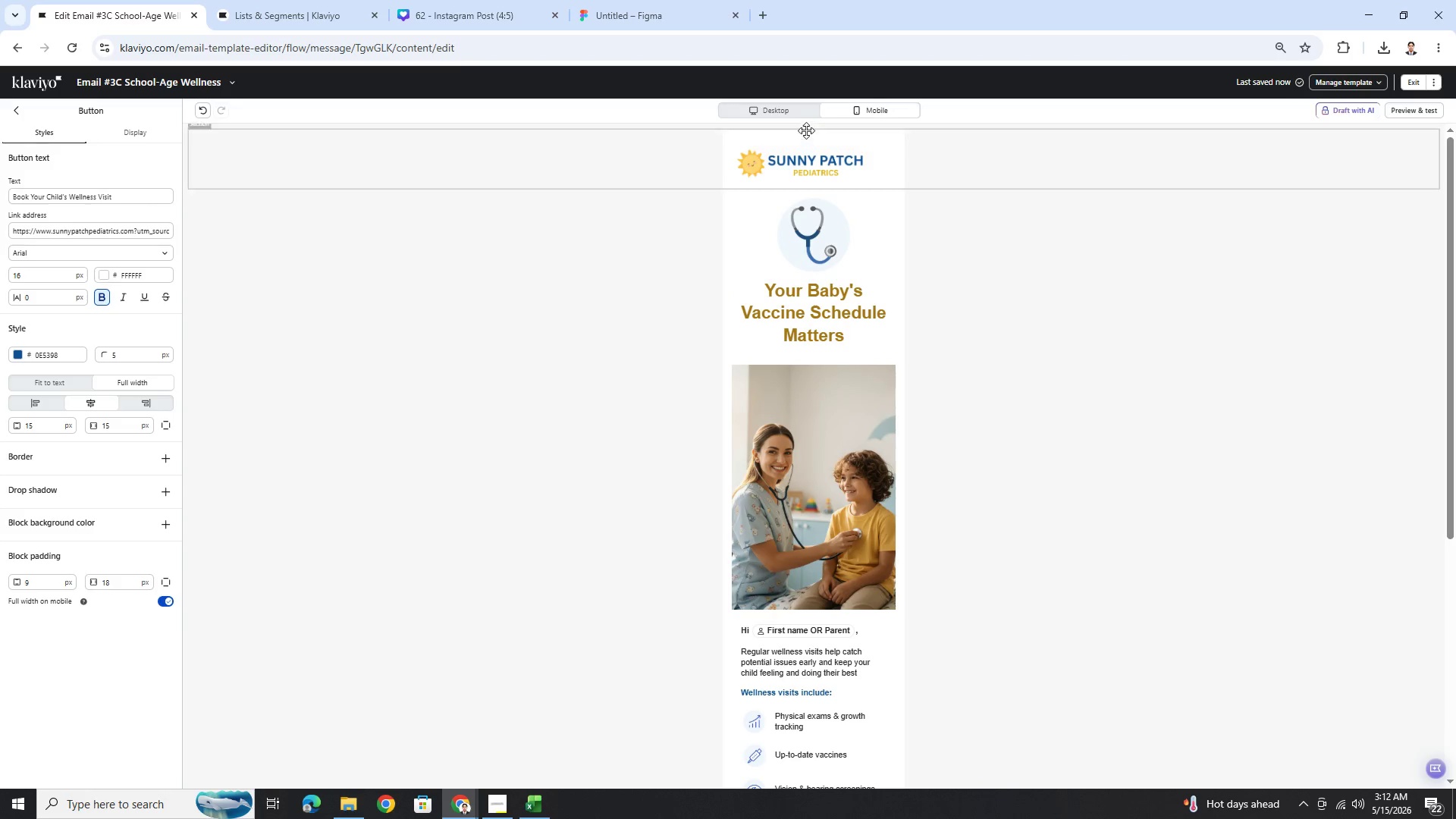 
left_click([785, 114])
 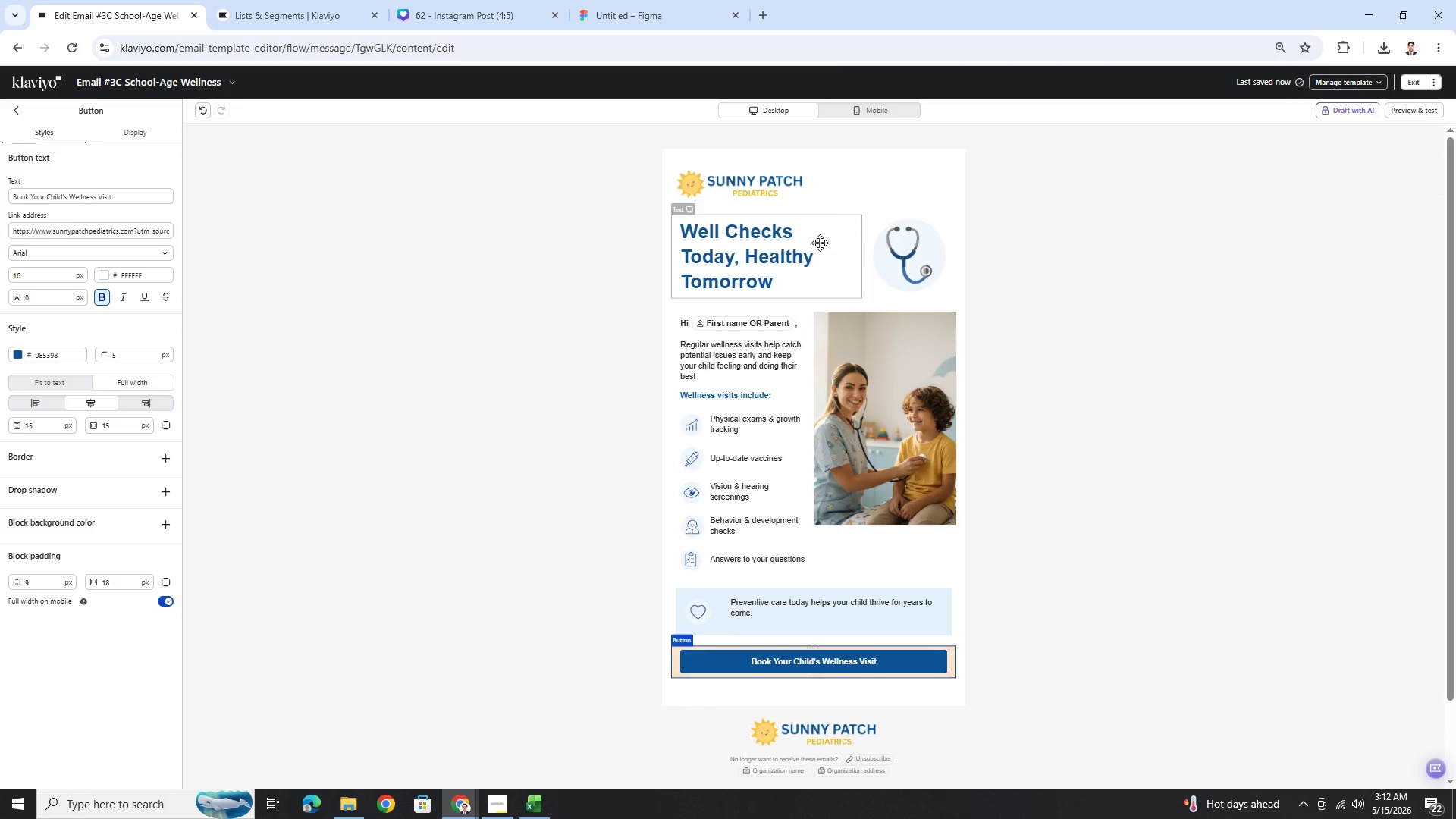 
double_click([783, 262])
 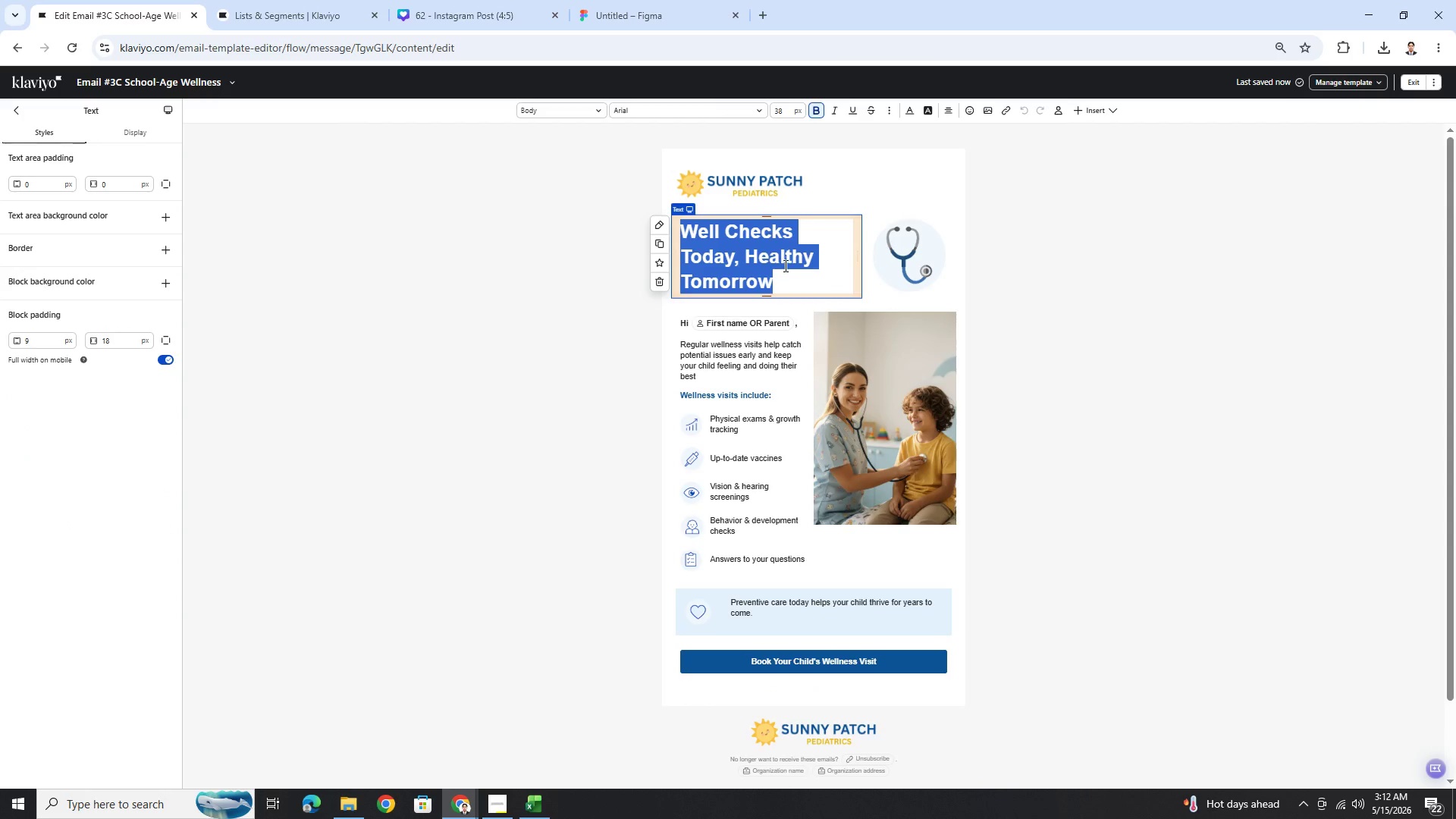 
key(Control+C)
 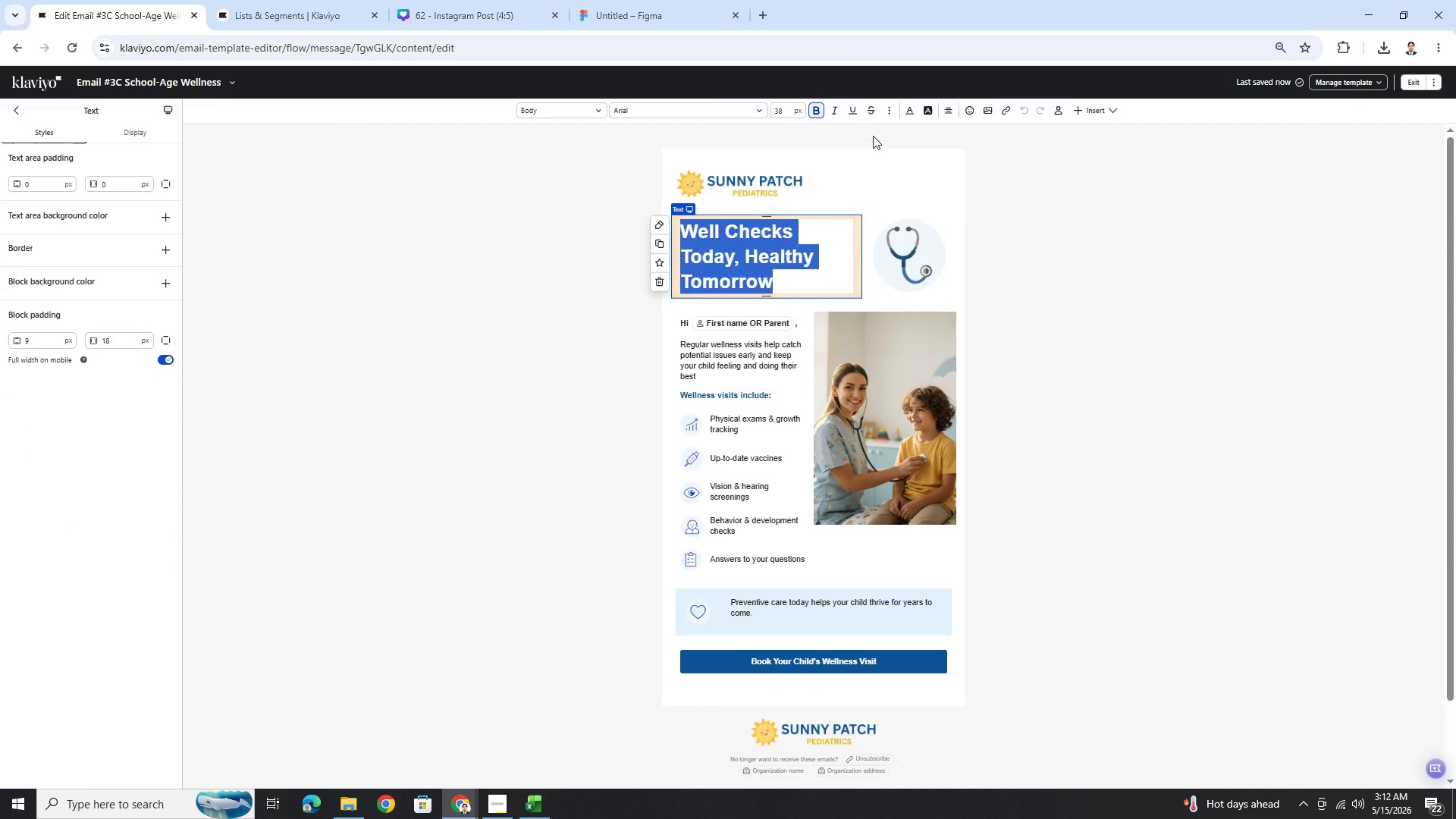 
left_click([1003, 281])
 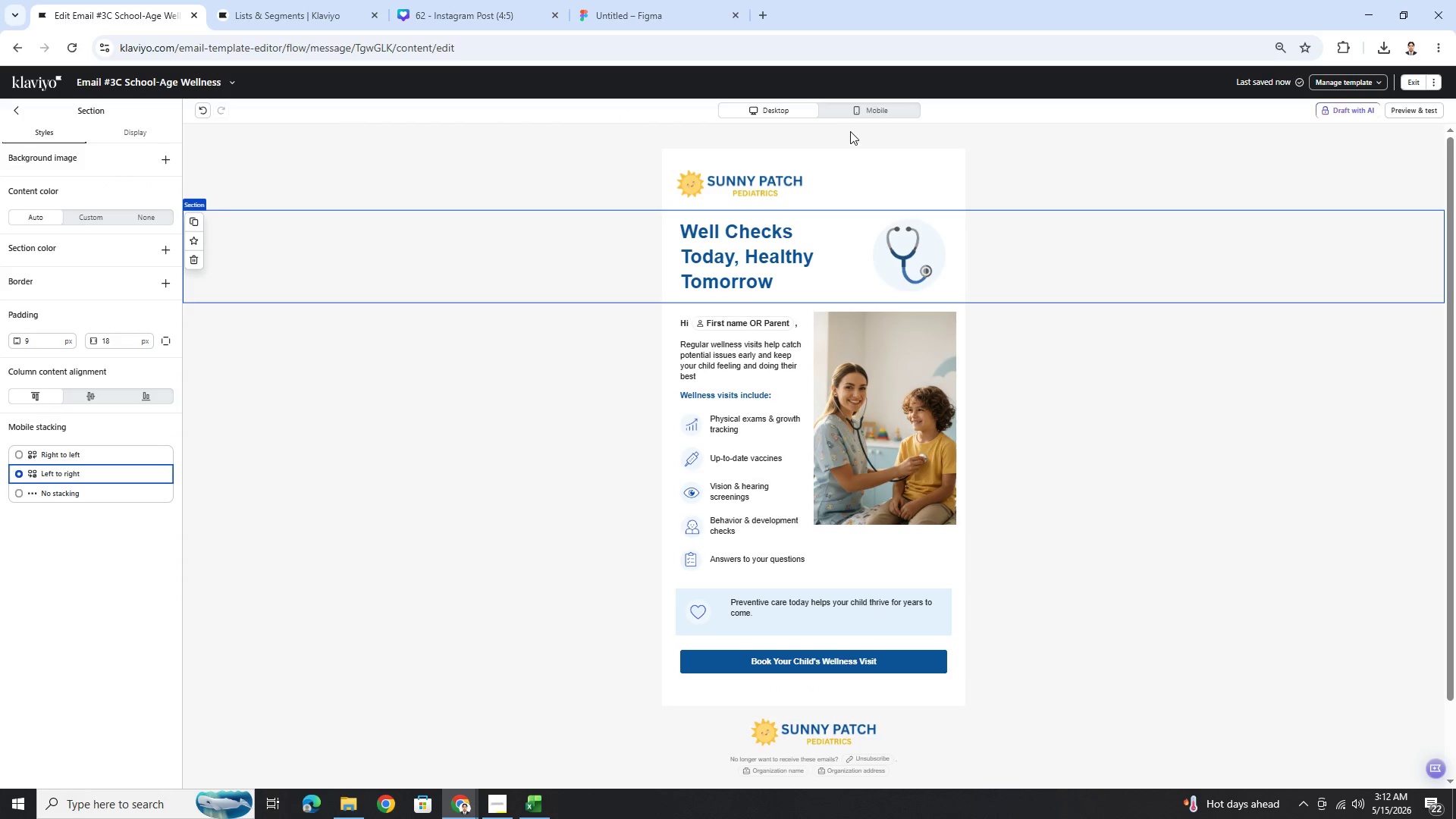 
left_click([850, 110])
 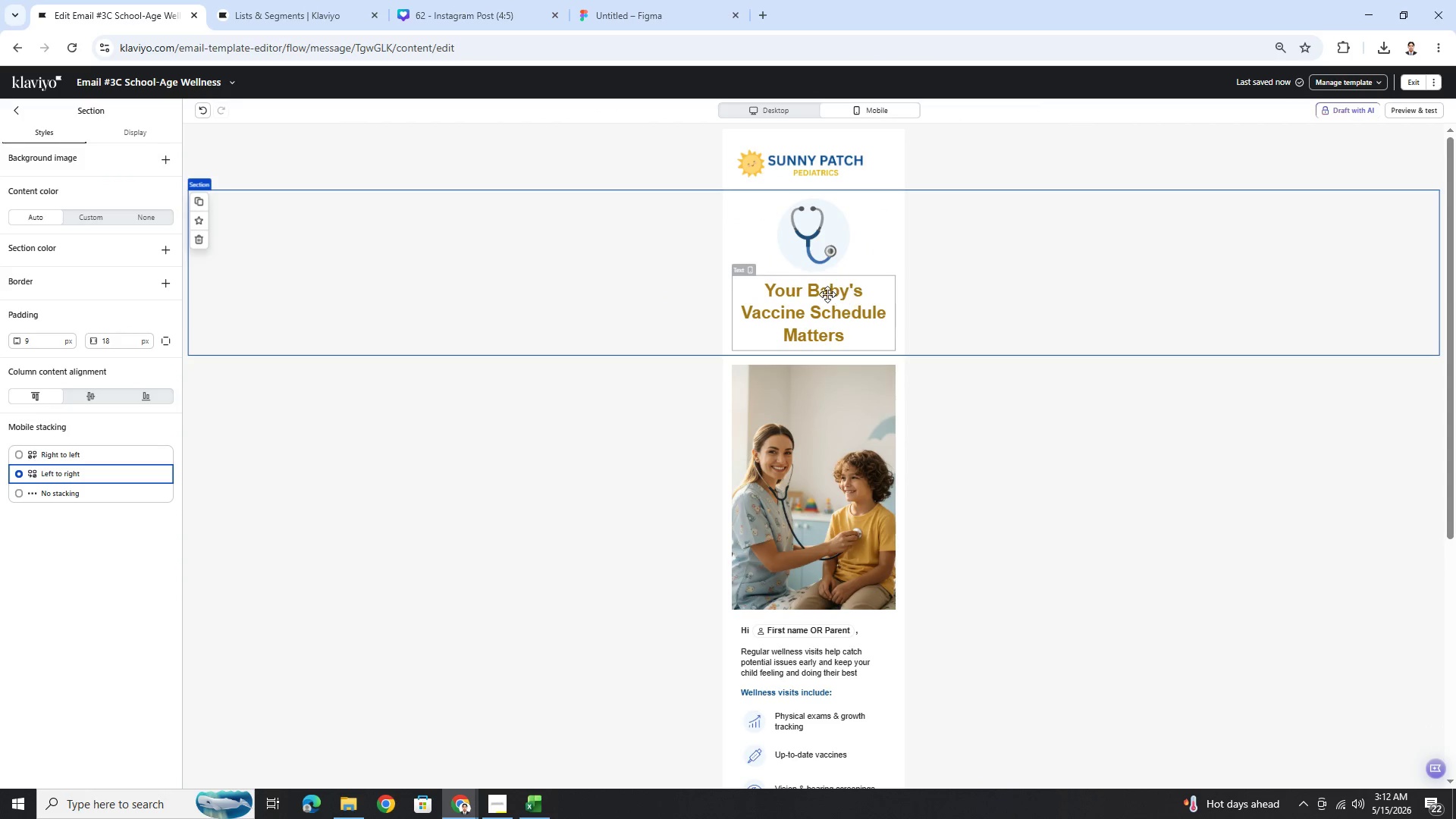 
double_click([827, 294])
 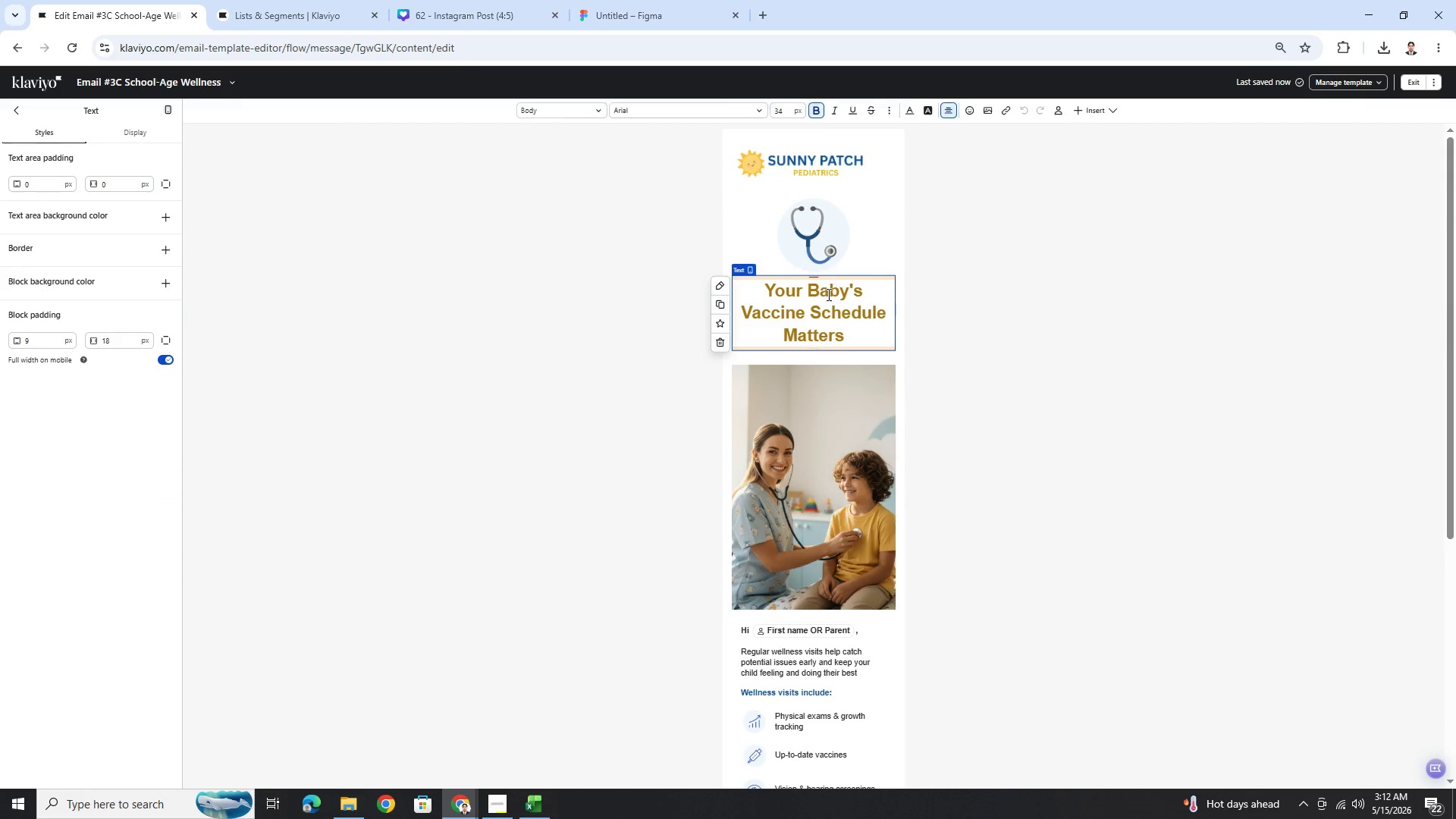 
key(Control+ControlLeft)
 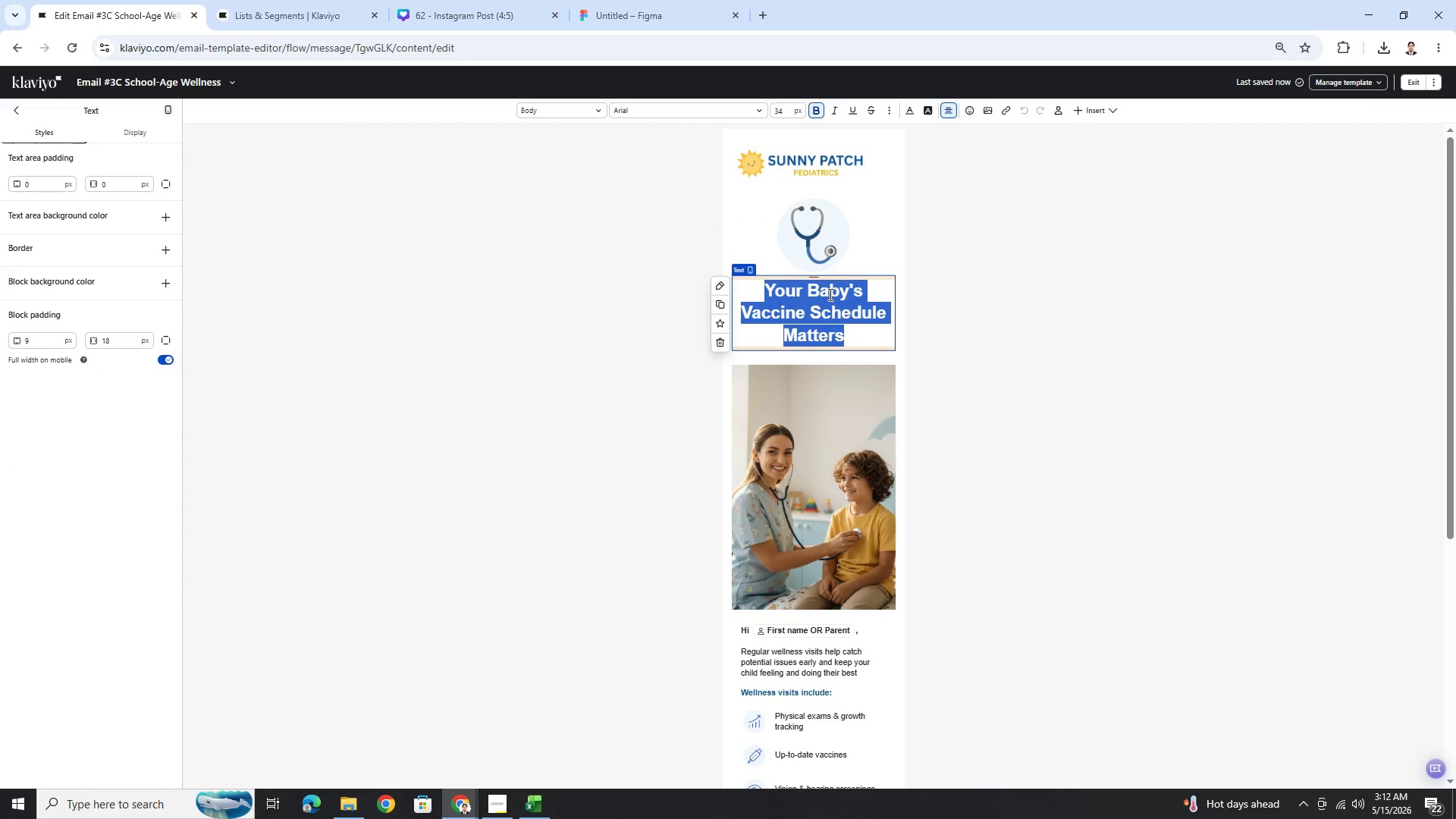 
key(Control+V)
 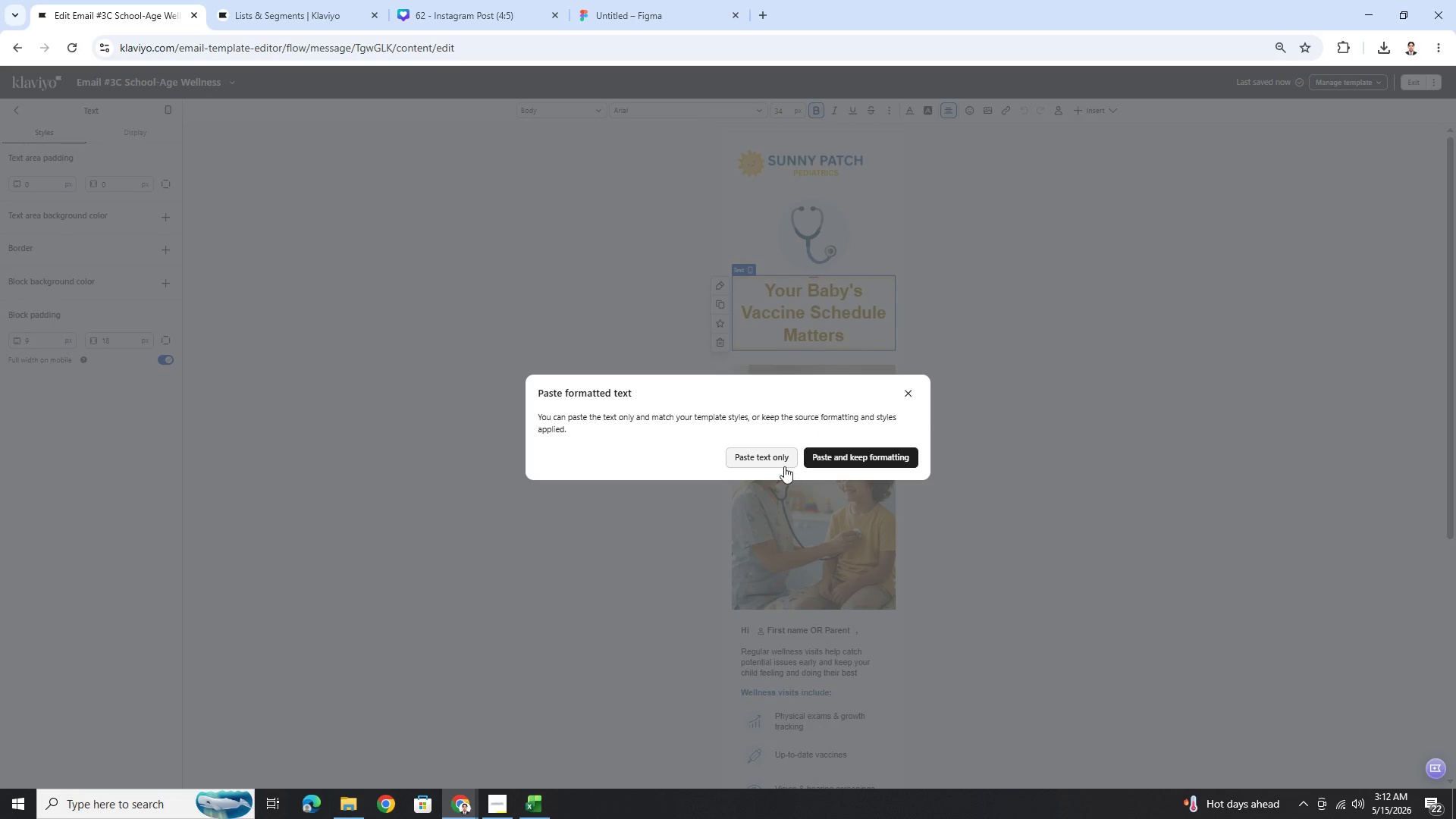 
left_click([782, 456])
 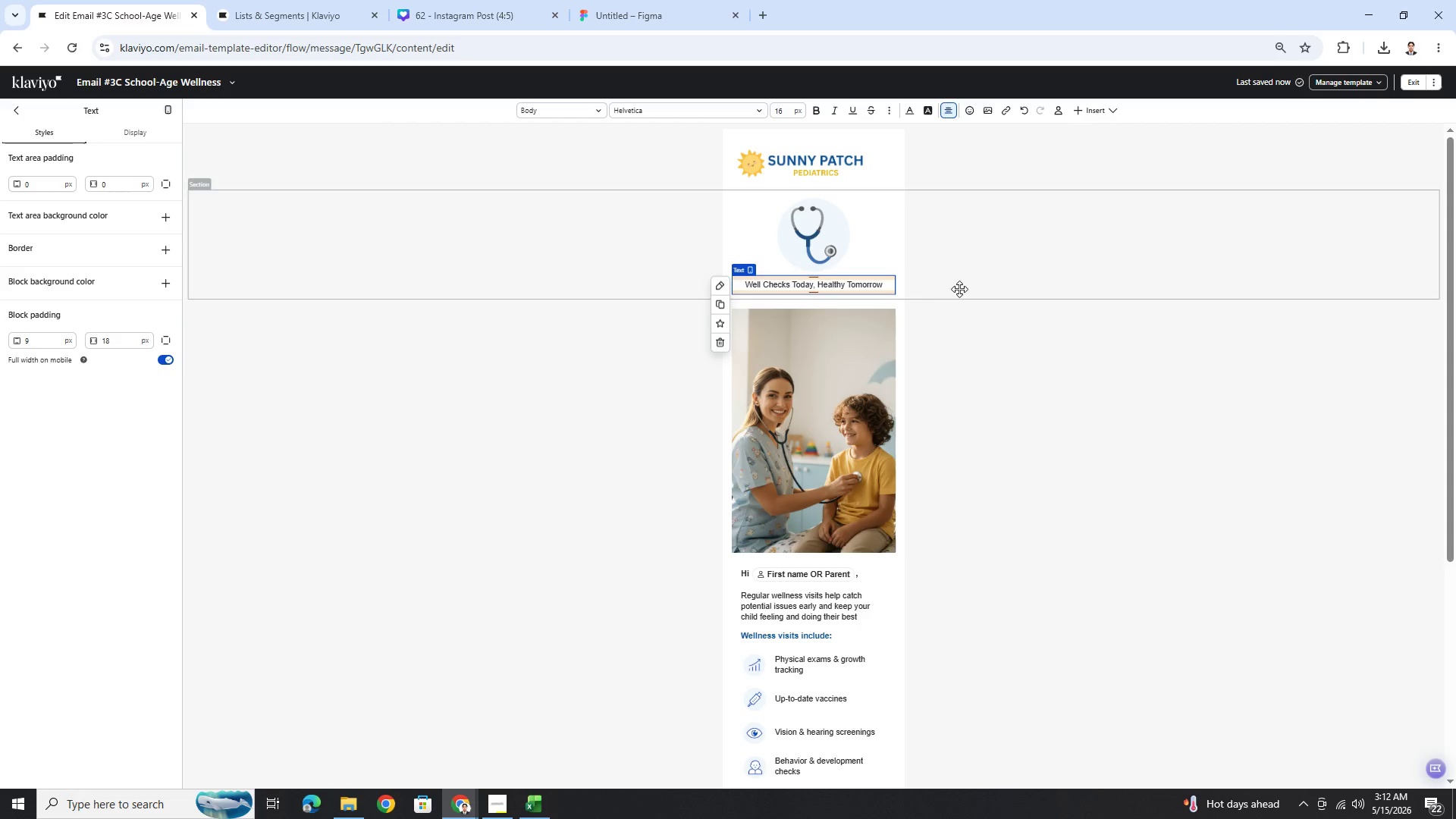 
double_click([858, 283])
 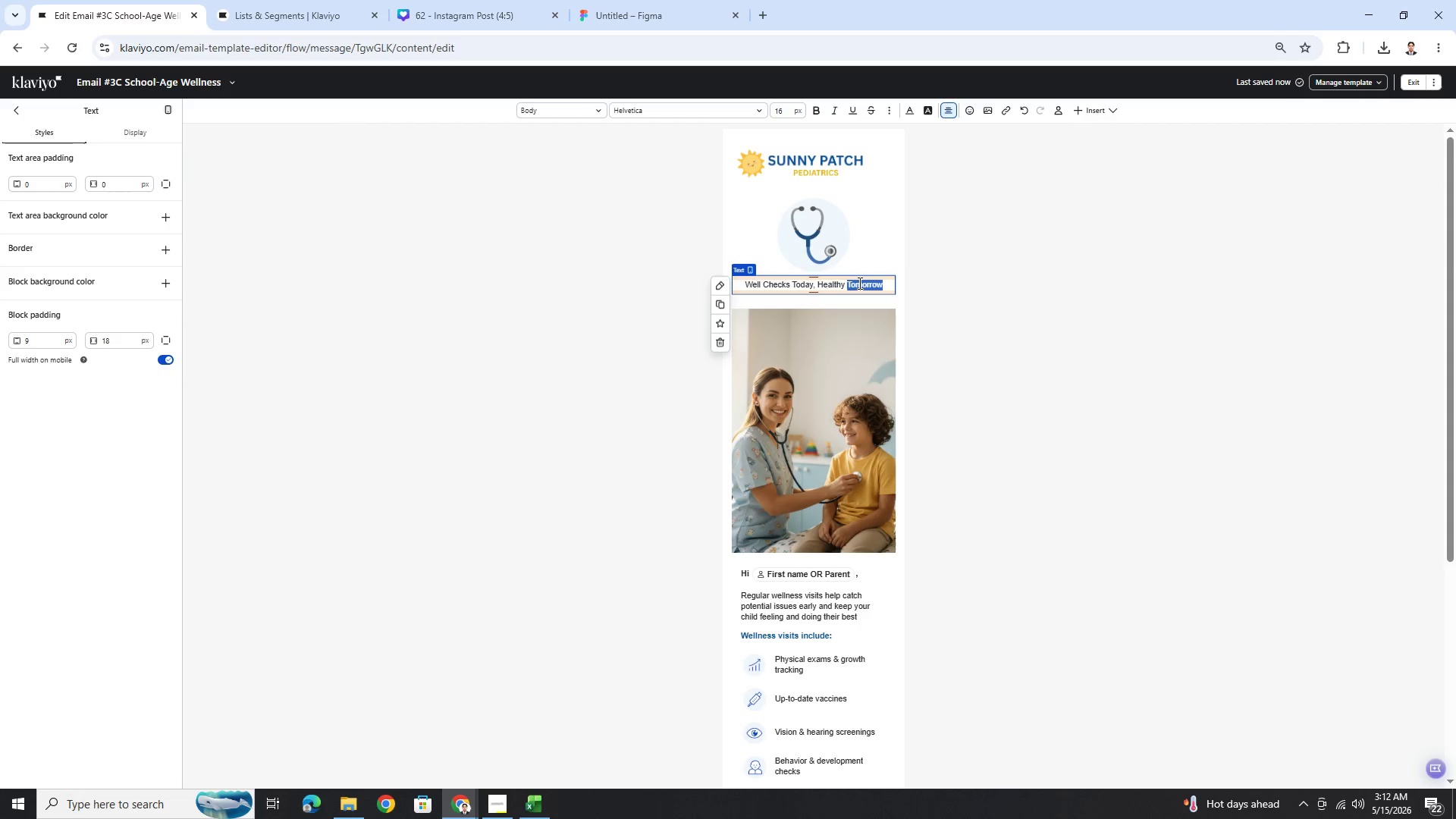 
triple_click([858, 283])
 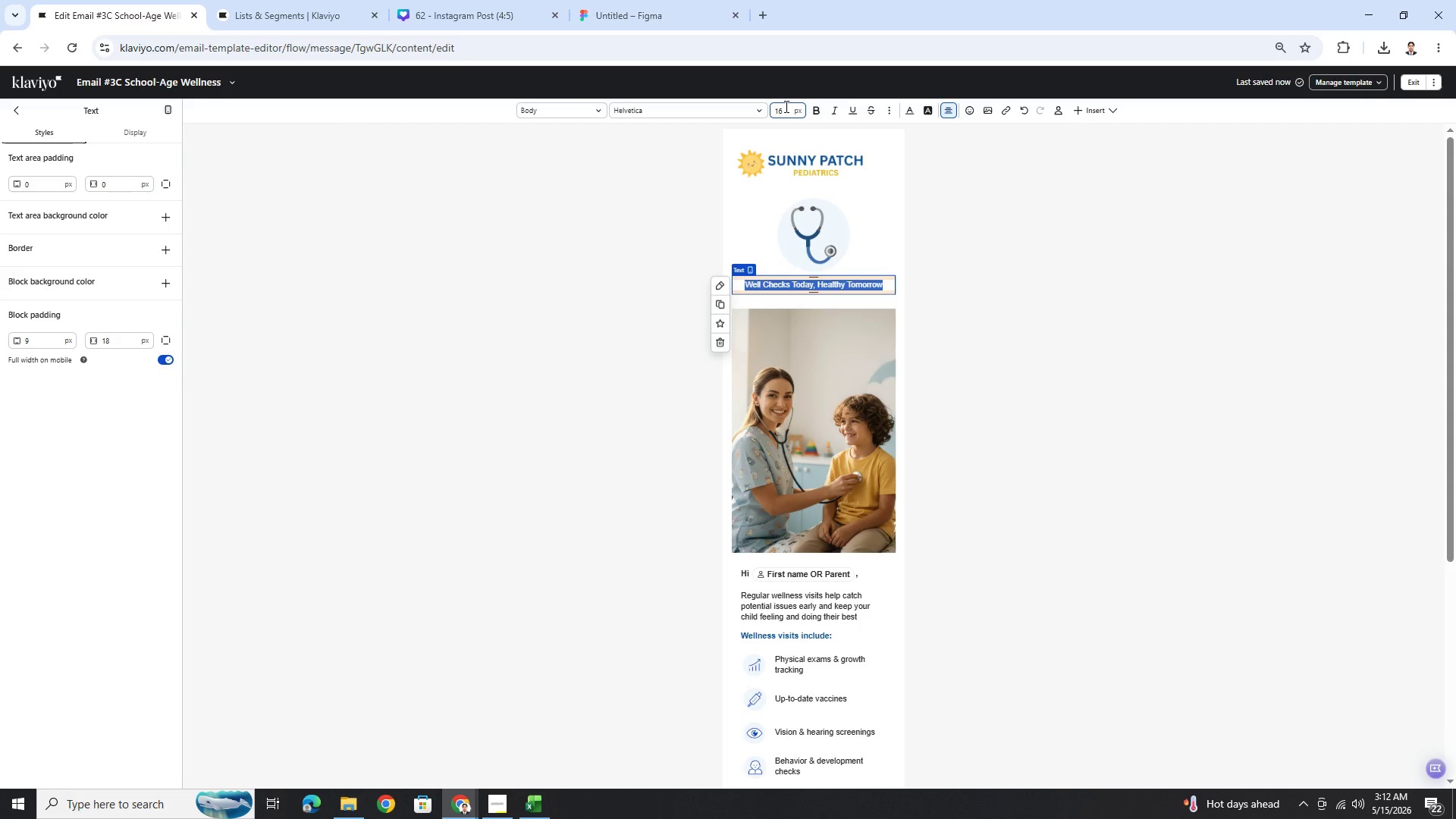 
double_click([785, 106])
 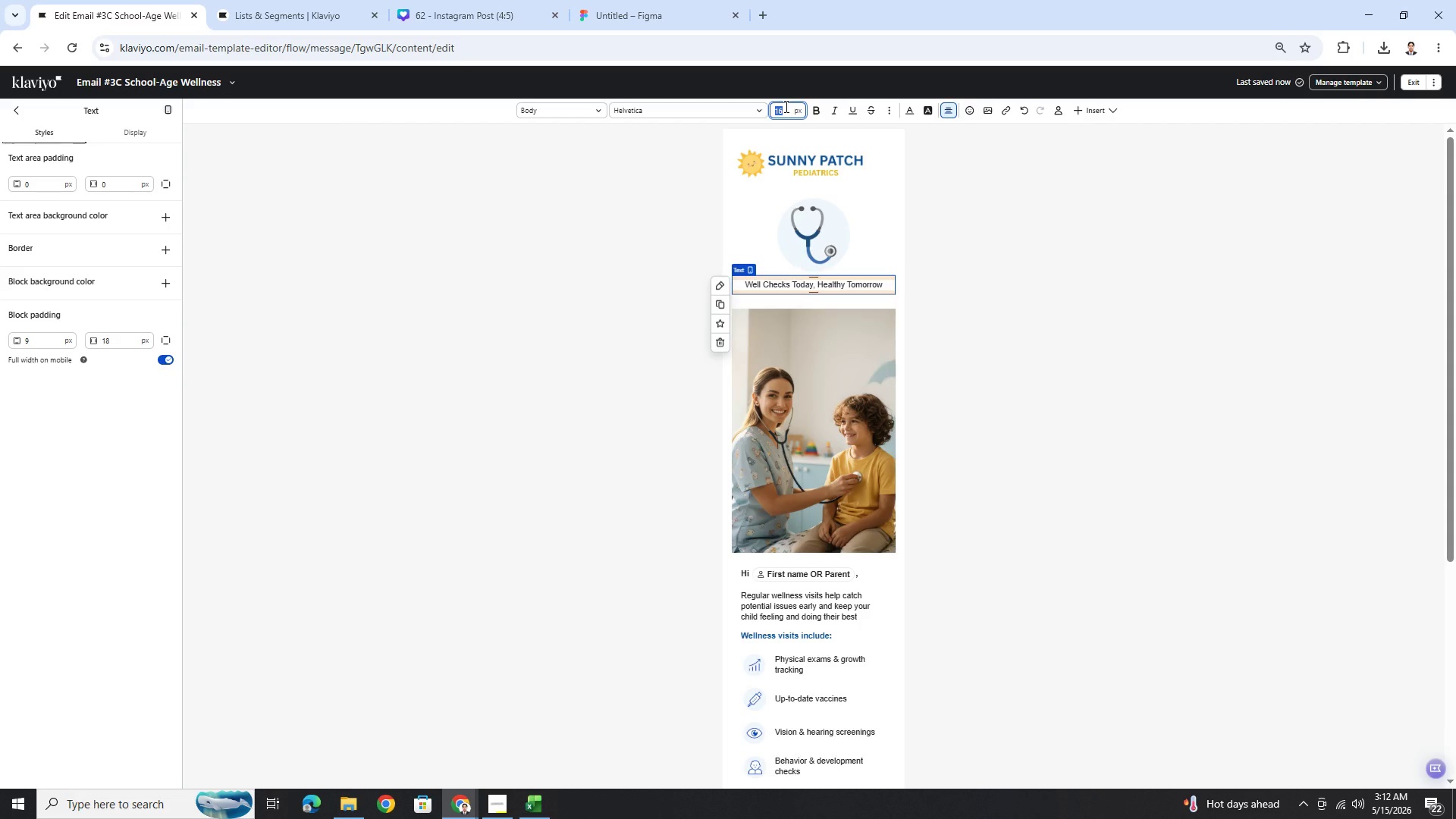 
key(Numpad3)
 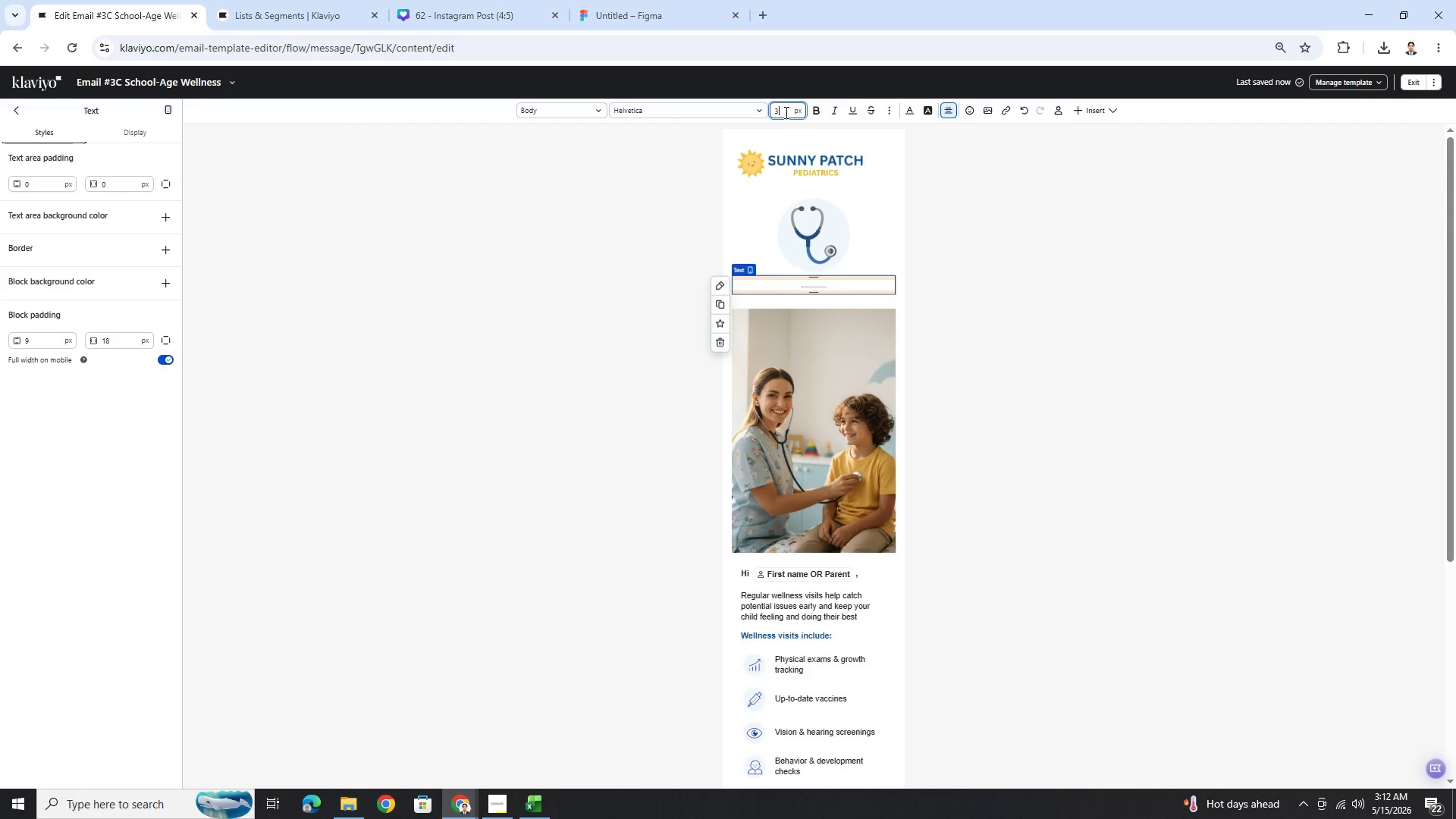 
key(Numpad2)
 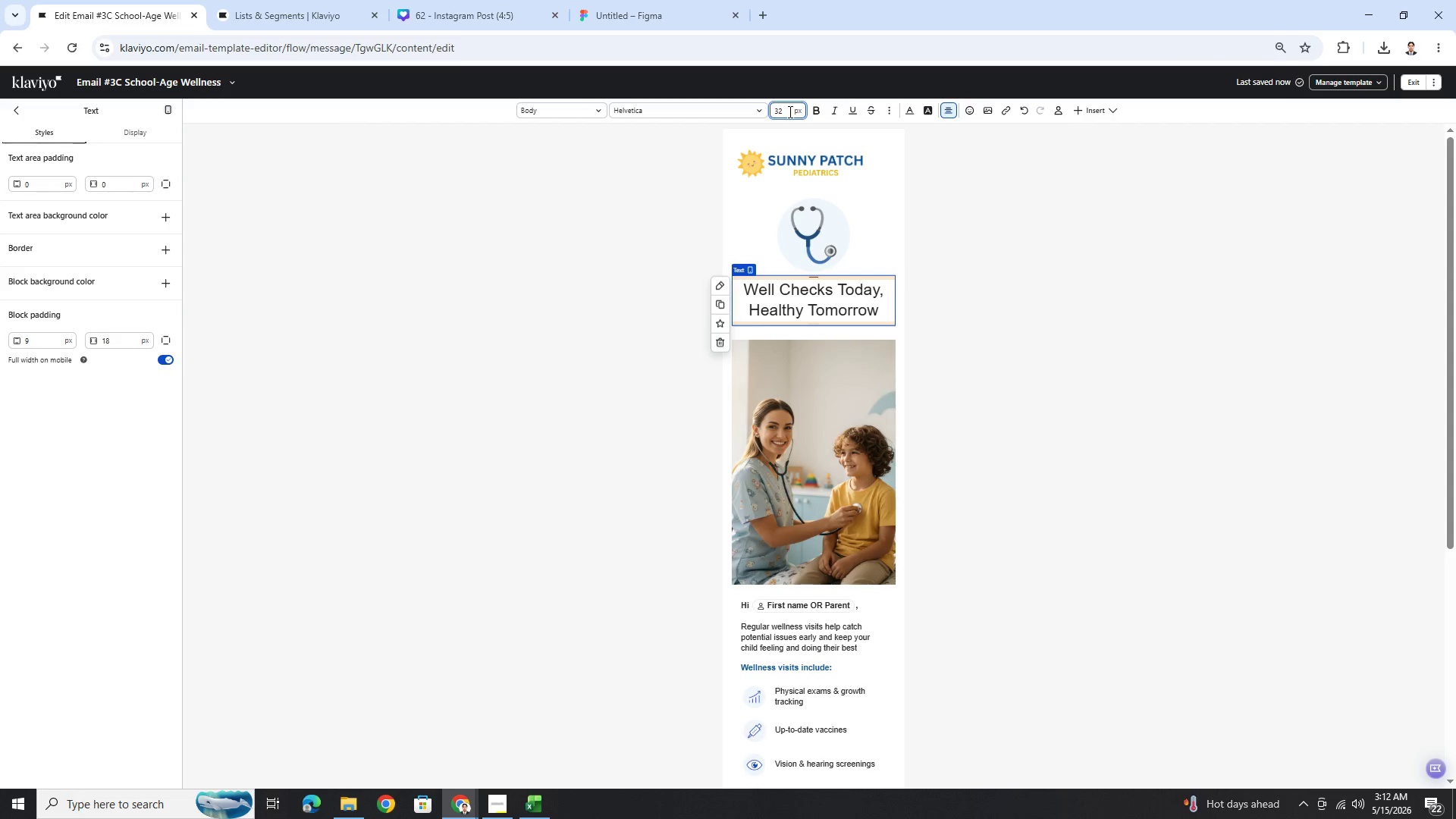 
key(Backspace)
 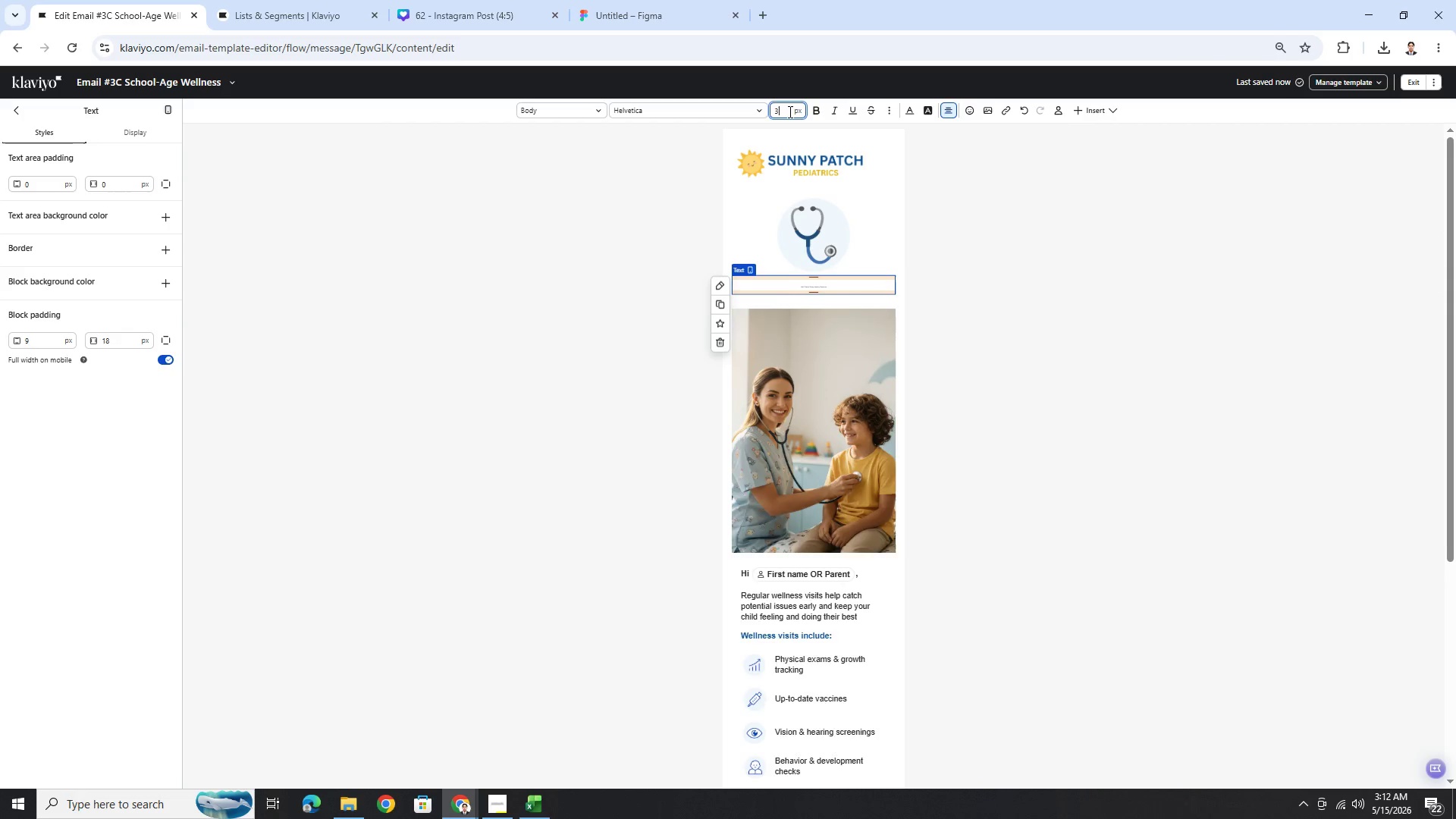 
key(Numpad4)
 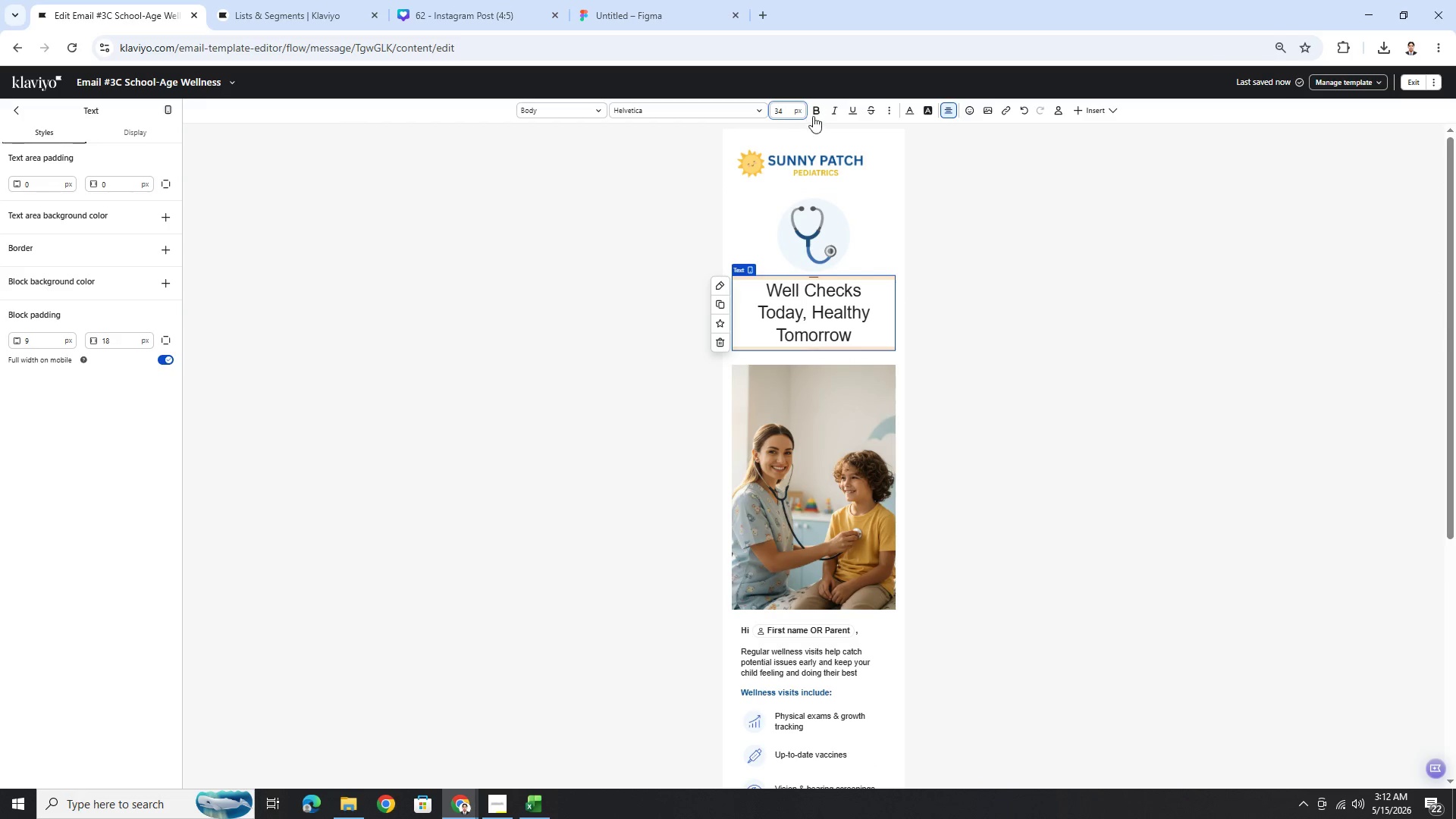 
left_click([817, 110])
 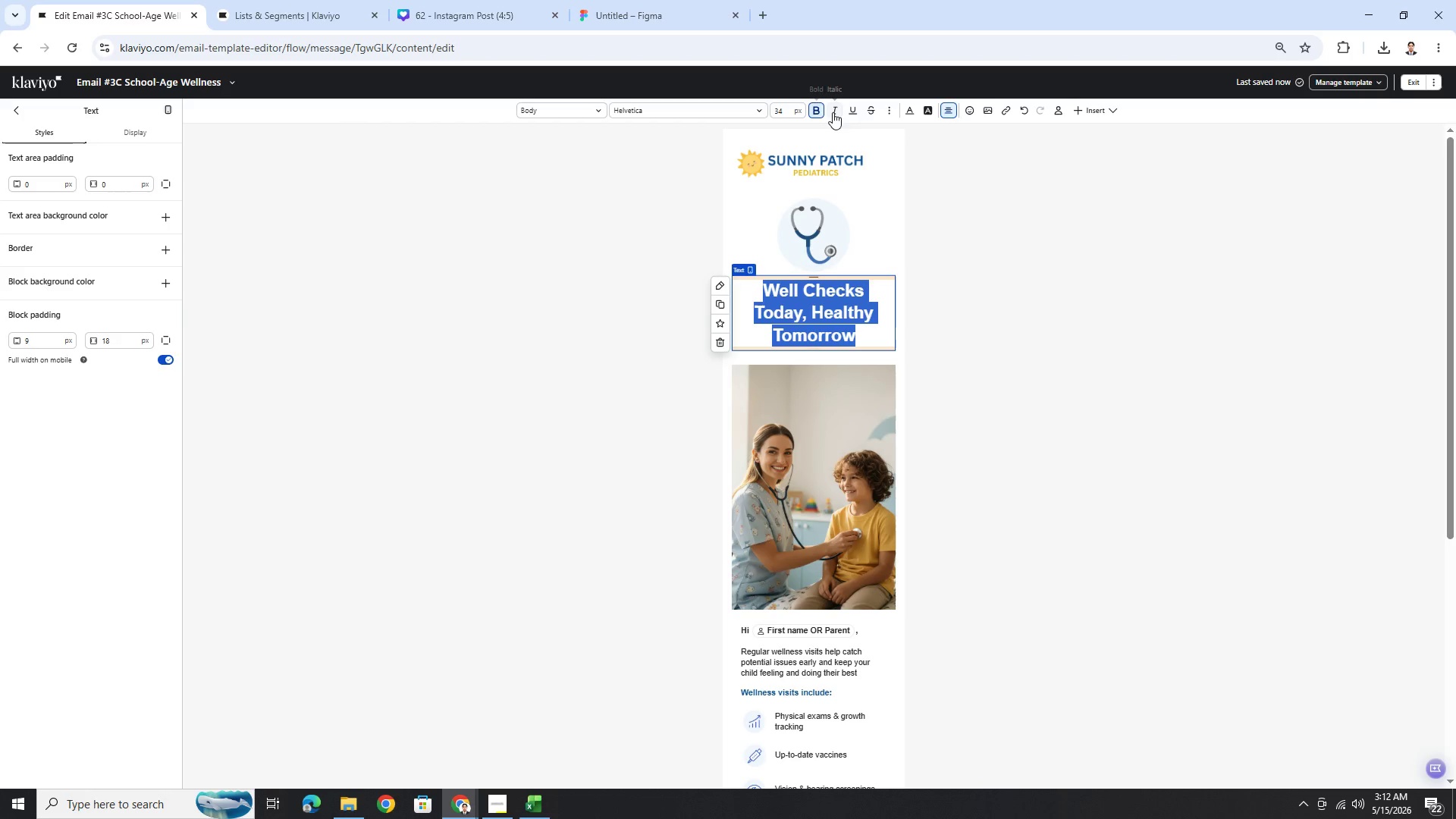 
left_click([910, 107])
 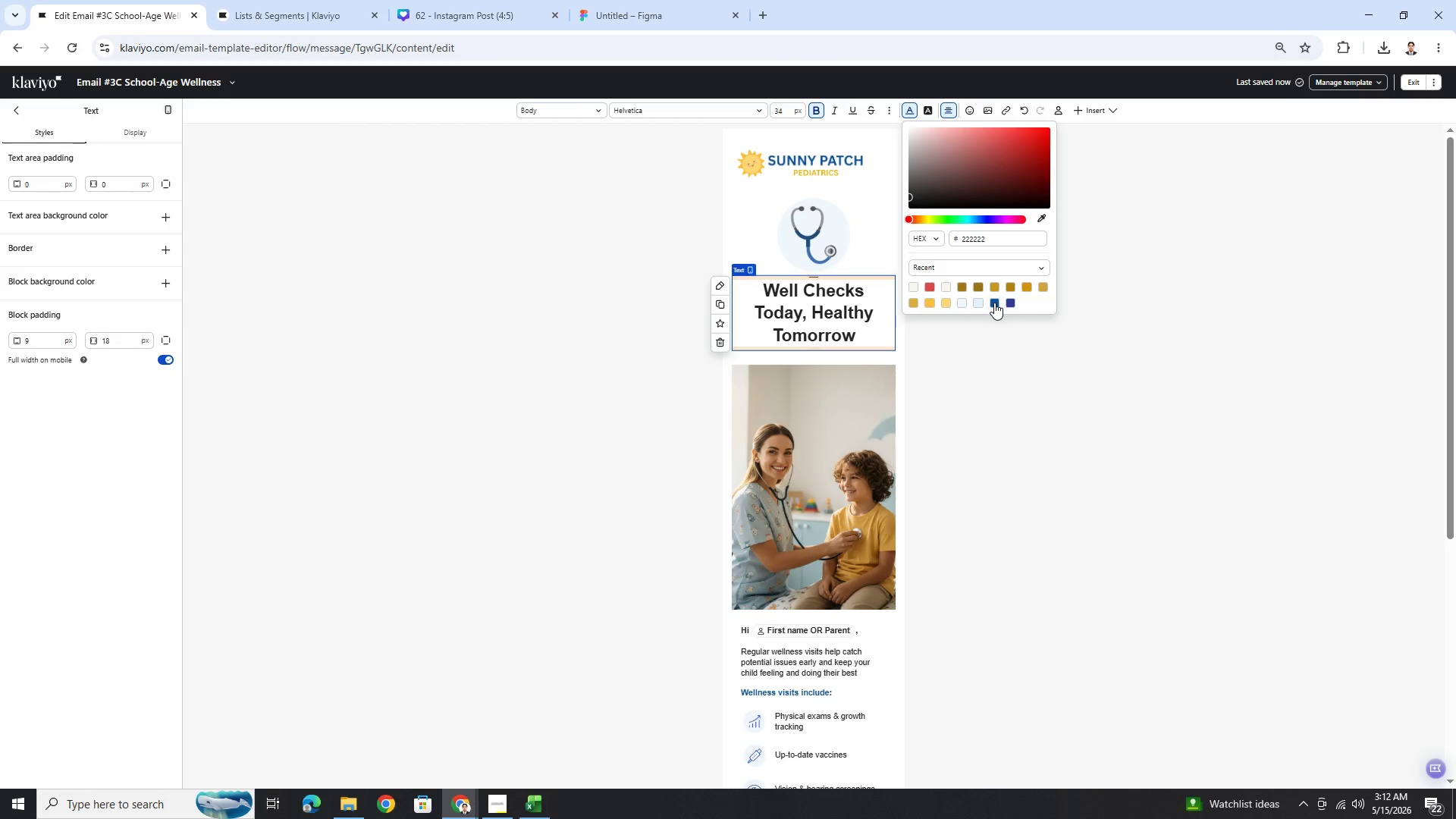 
double_click([959, 371])
 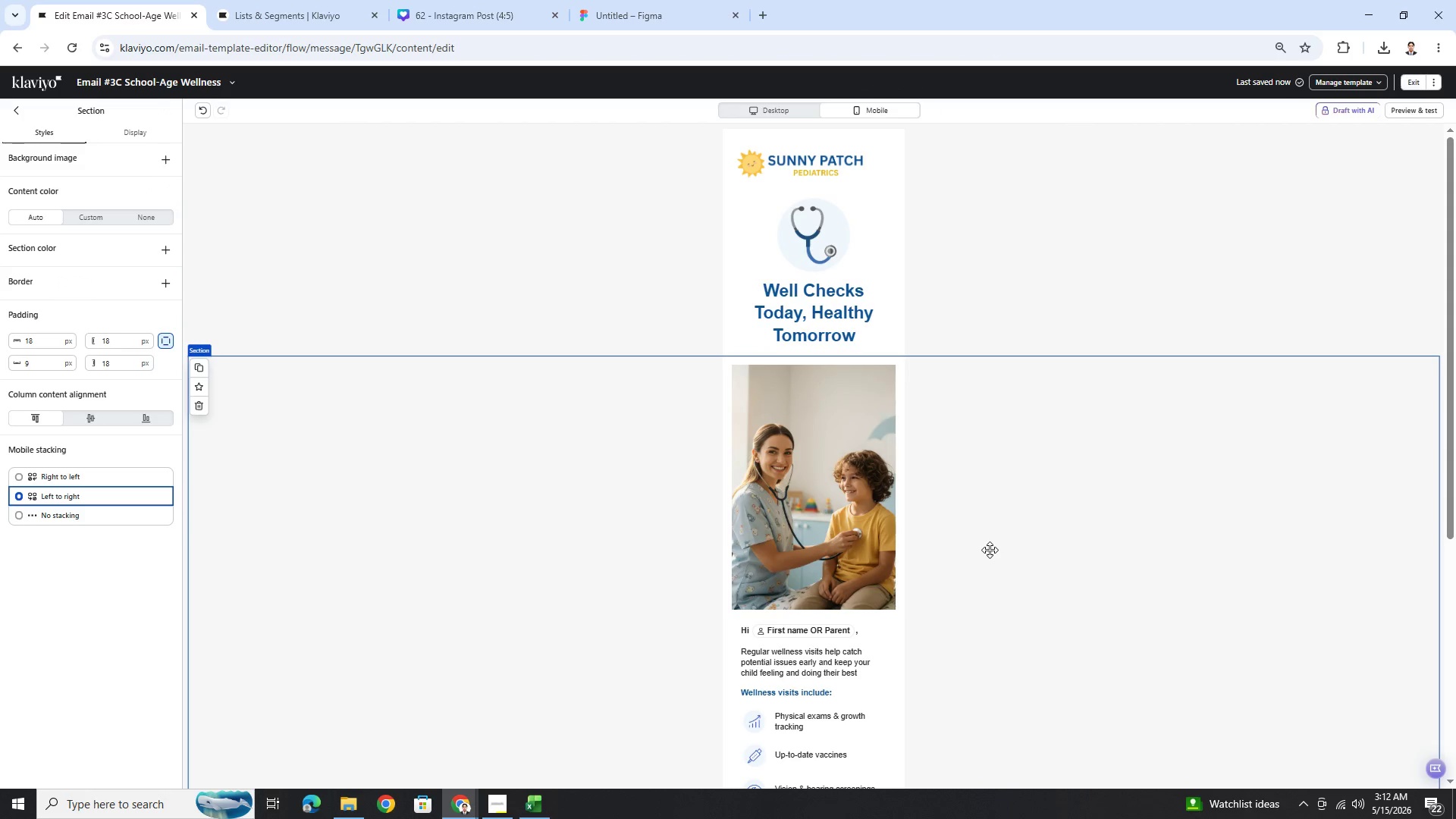 
scroll: coordinate [991, 549], scroll_direction: down, amount: 7.0
 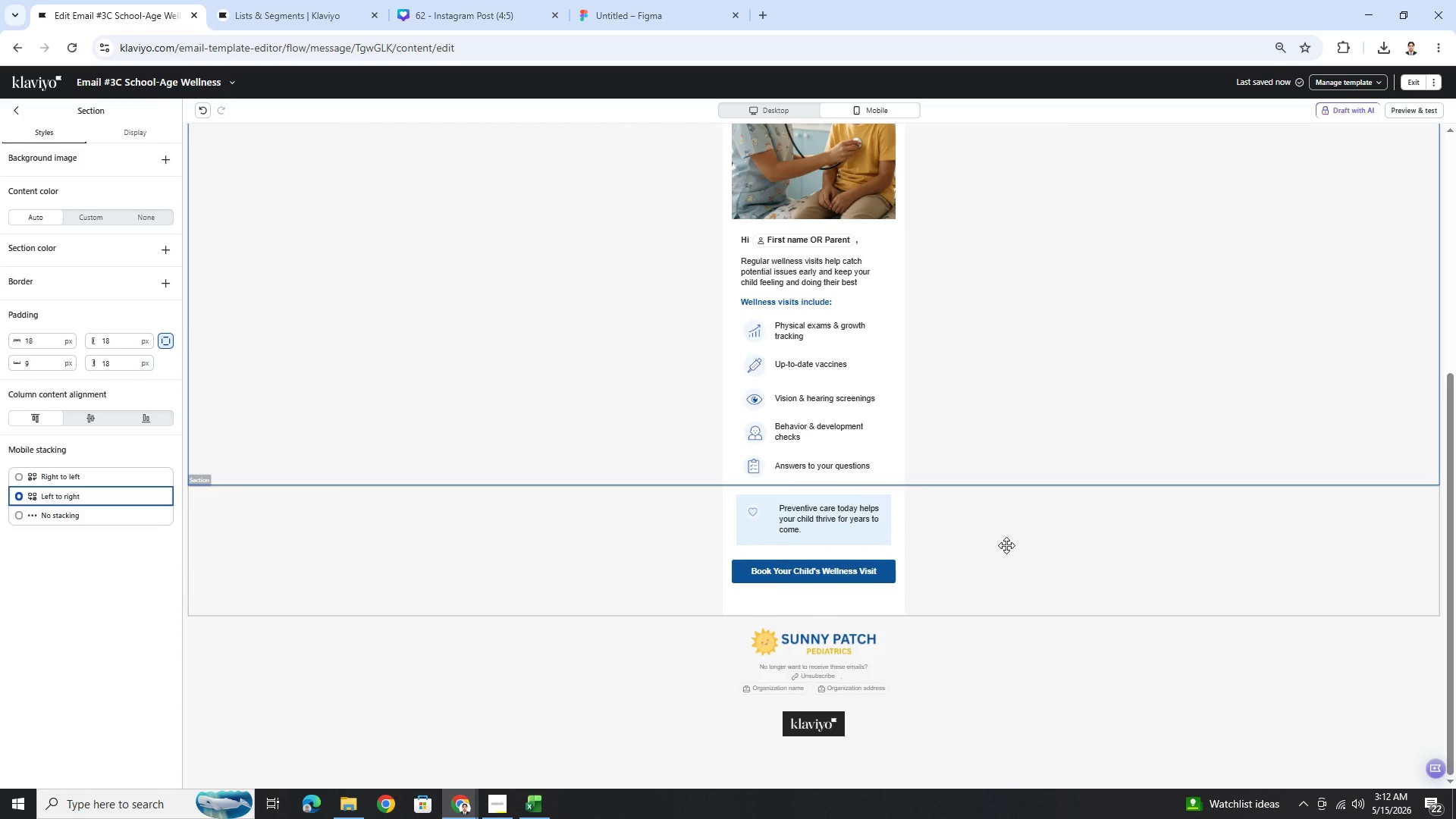 
scroll: coordinate [1006, 545], scroll_direction: up, amount: 1.0
 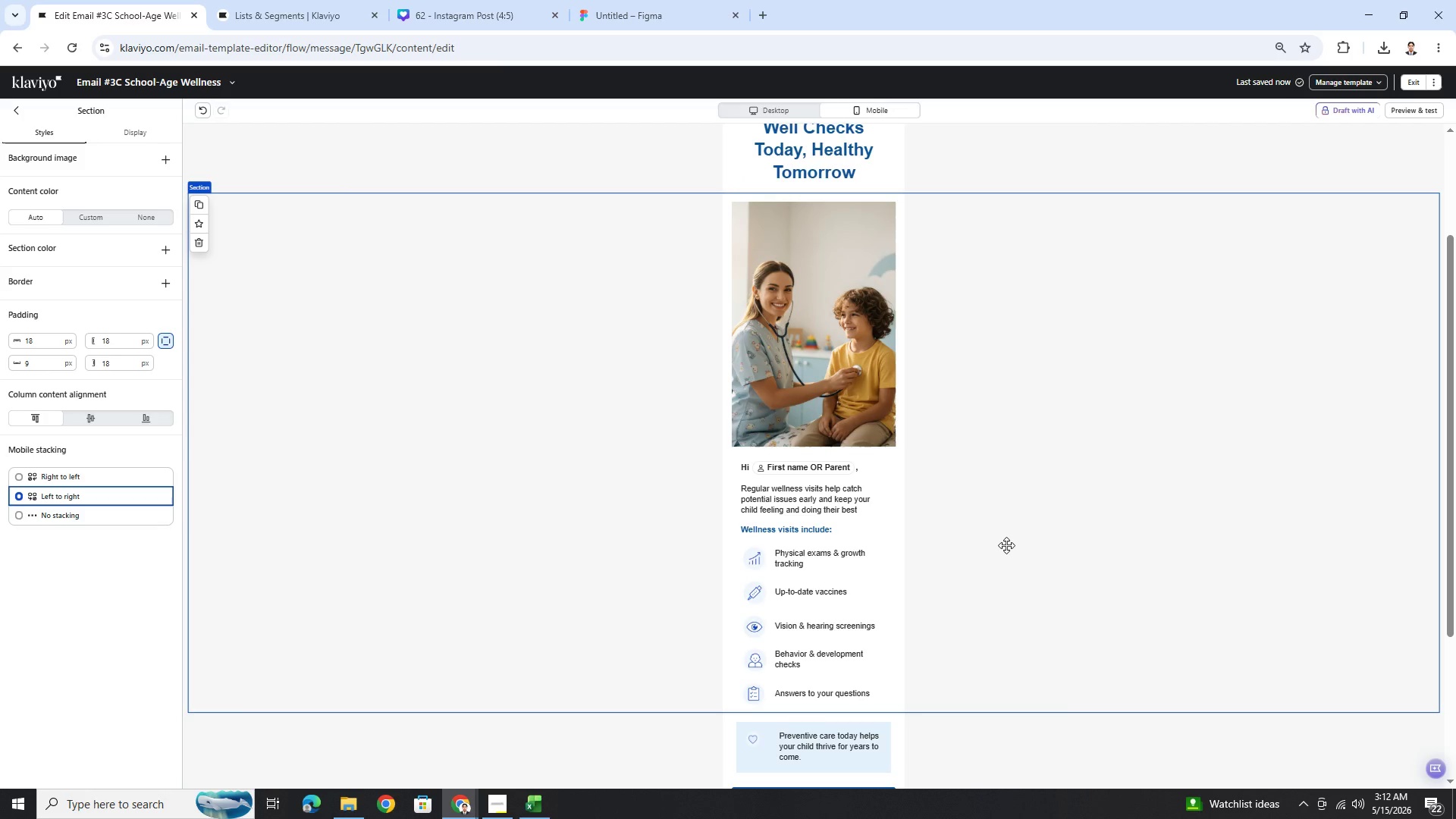 
left_click([846, 505])
 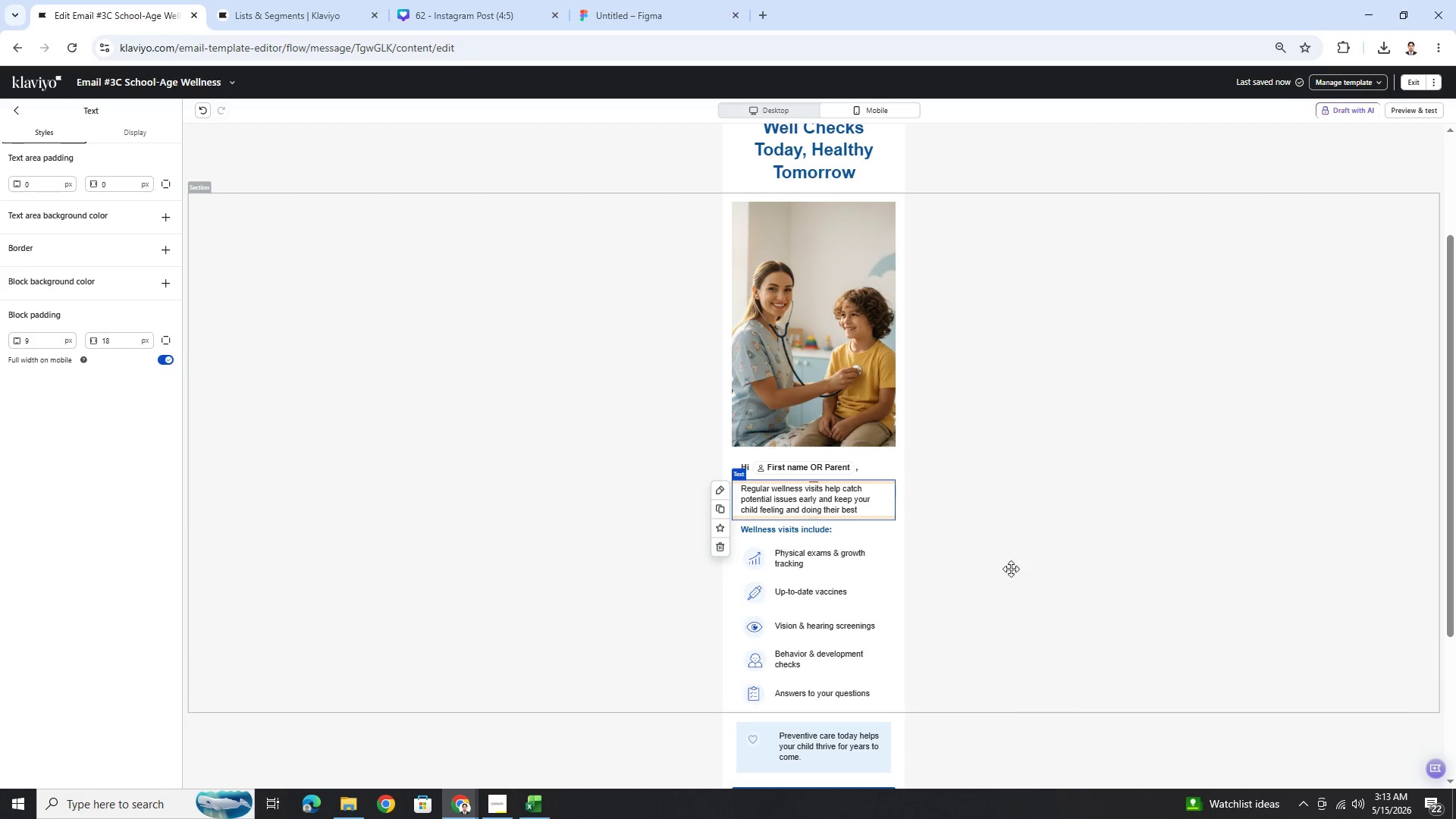 
left_click([1009, 570])
 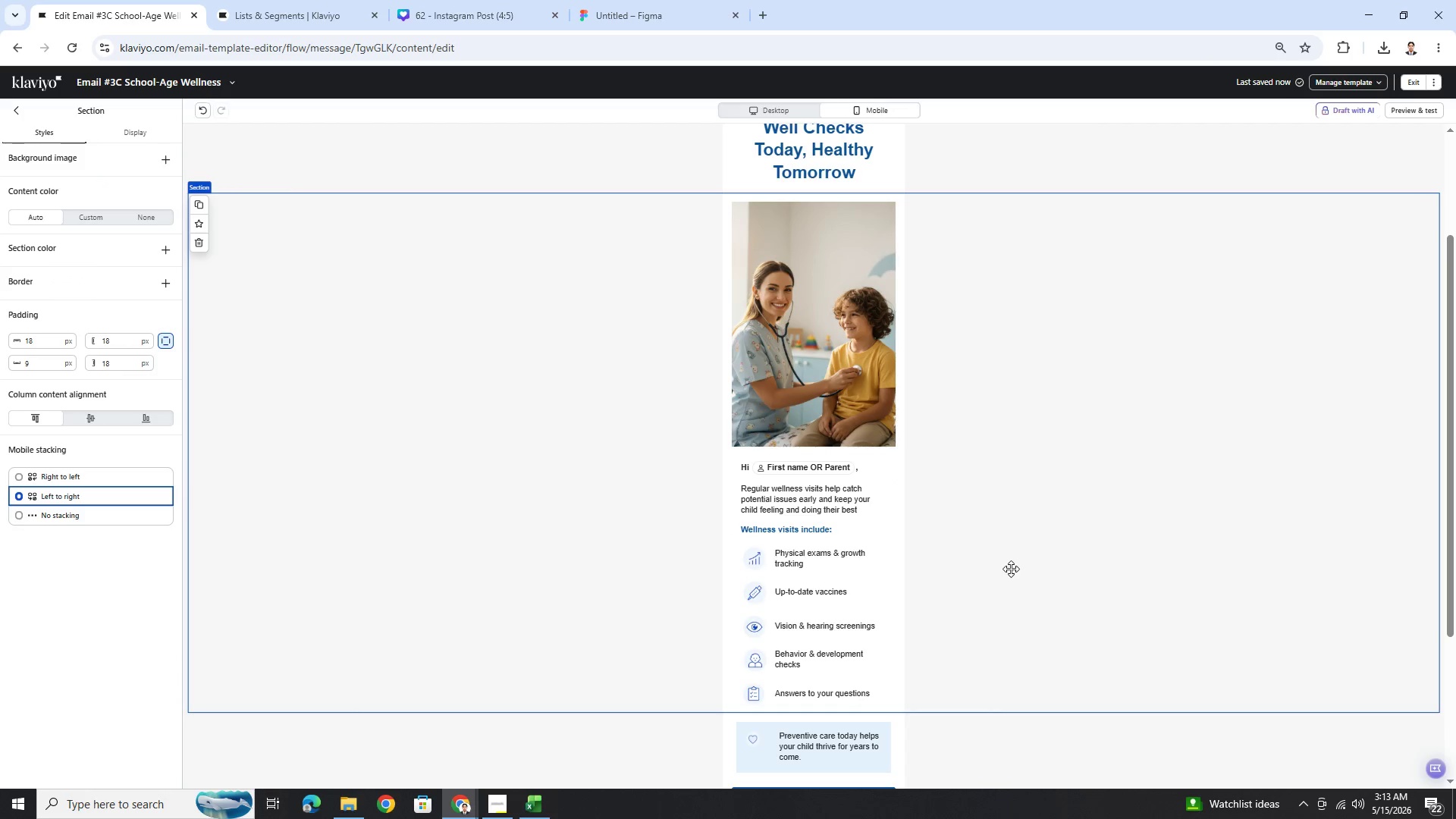 
scroll: coordinate [1011, 569], scroll_direction: down, amount: 3.0
 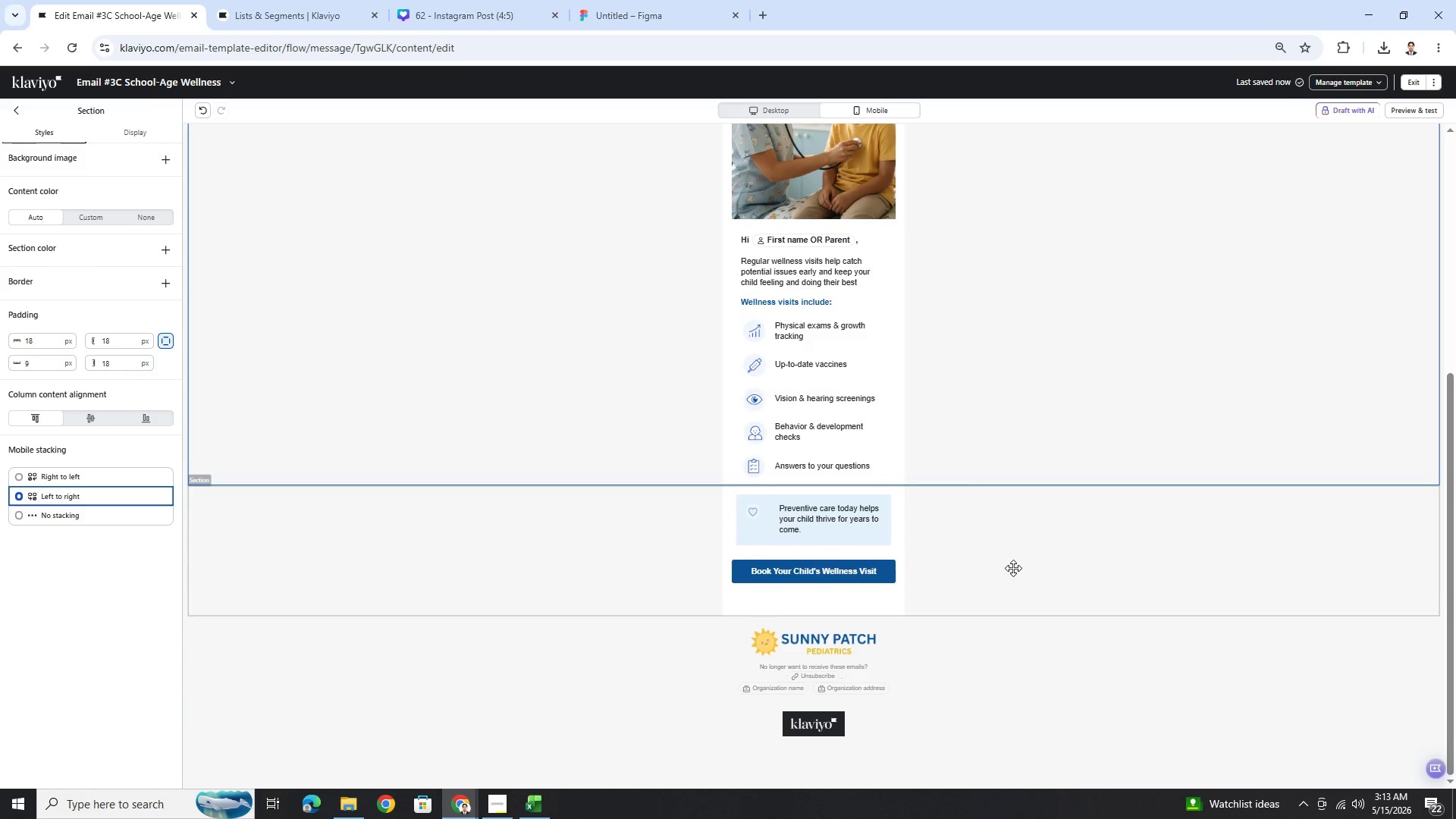 
scroll: coordinate [1013, 568], scroll_direction: up, amount: 4.0
 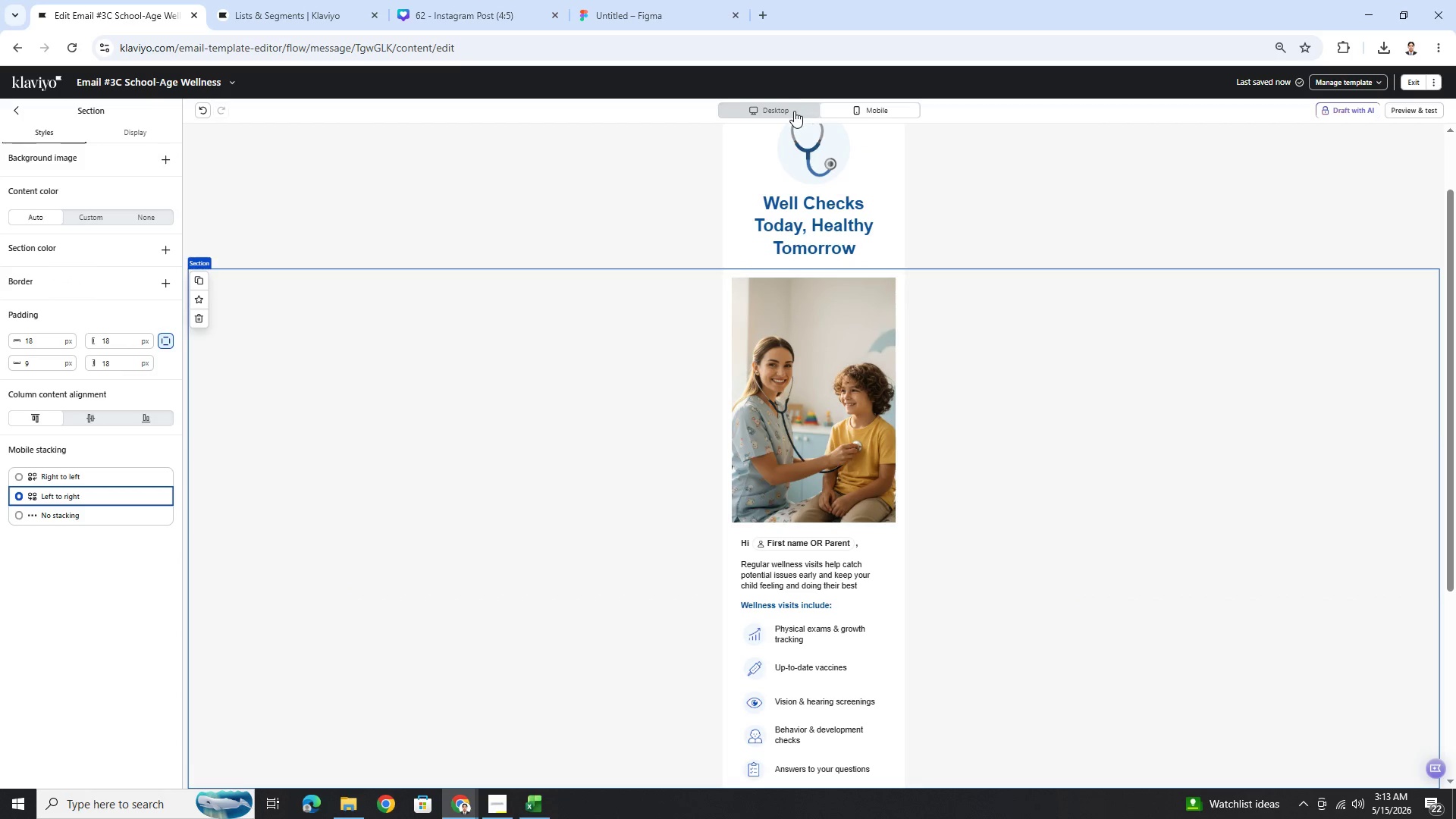 
left_click([793, 112])
 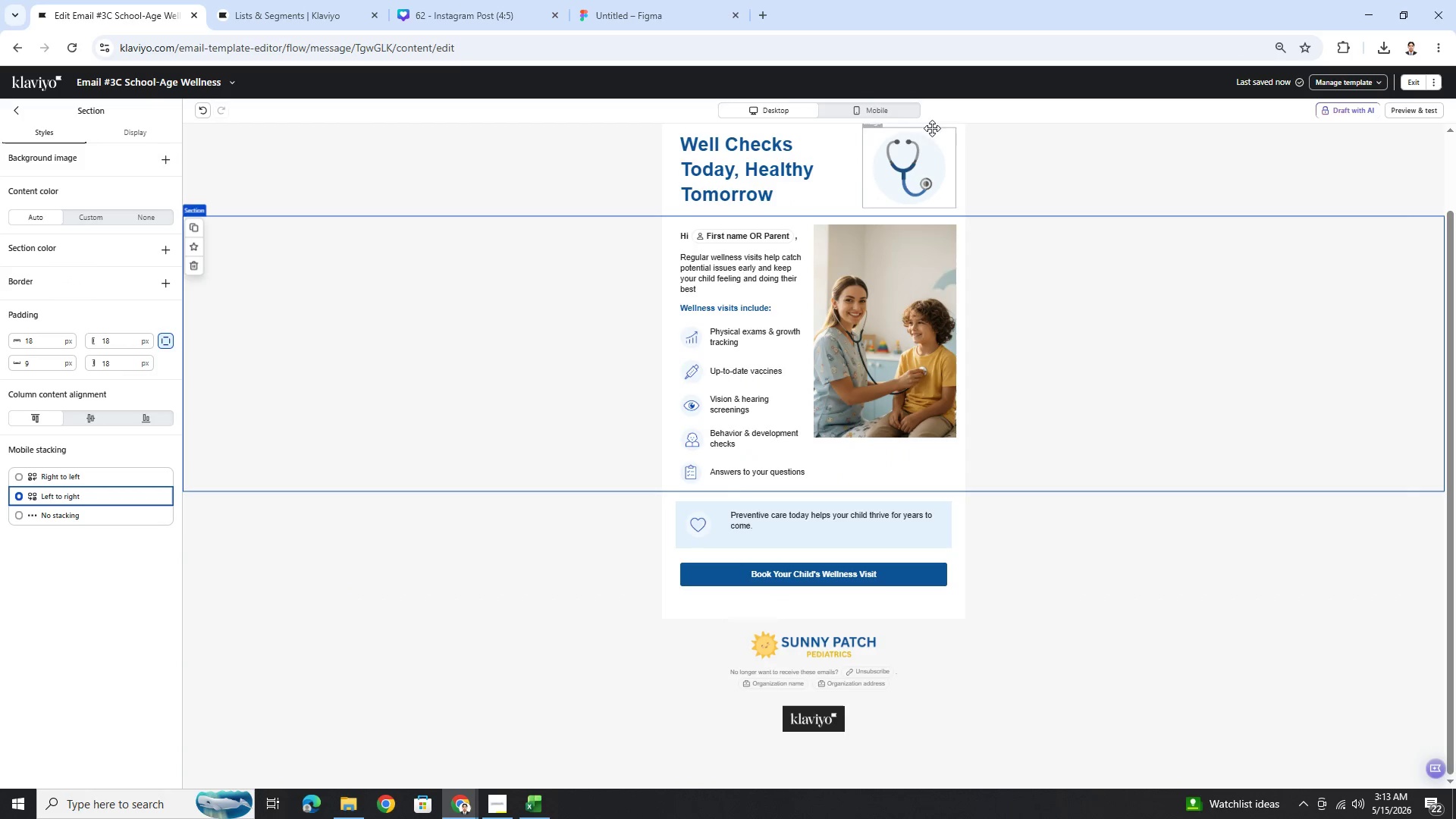 
left_click([914, 108])
 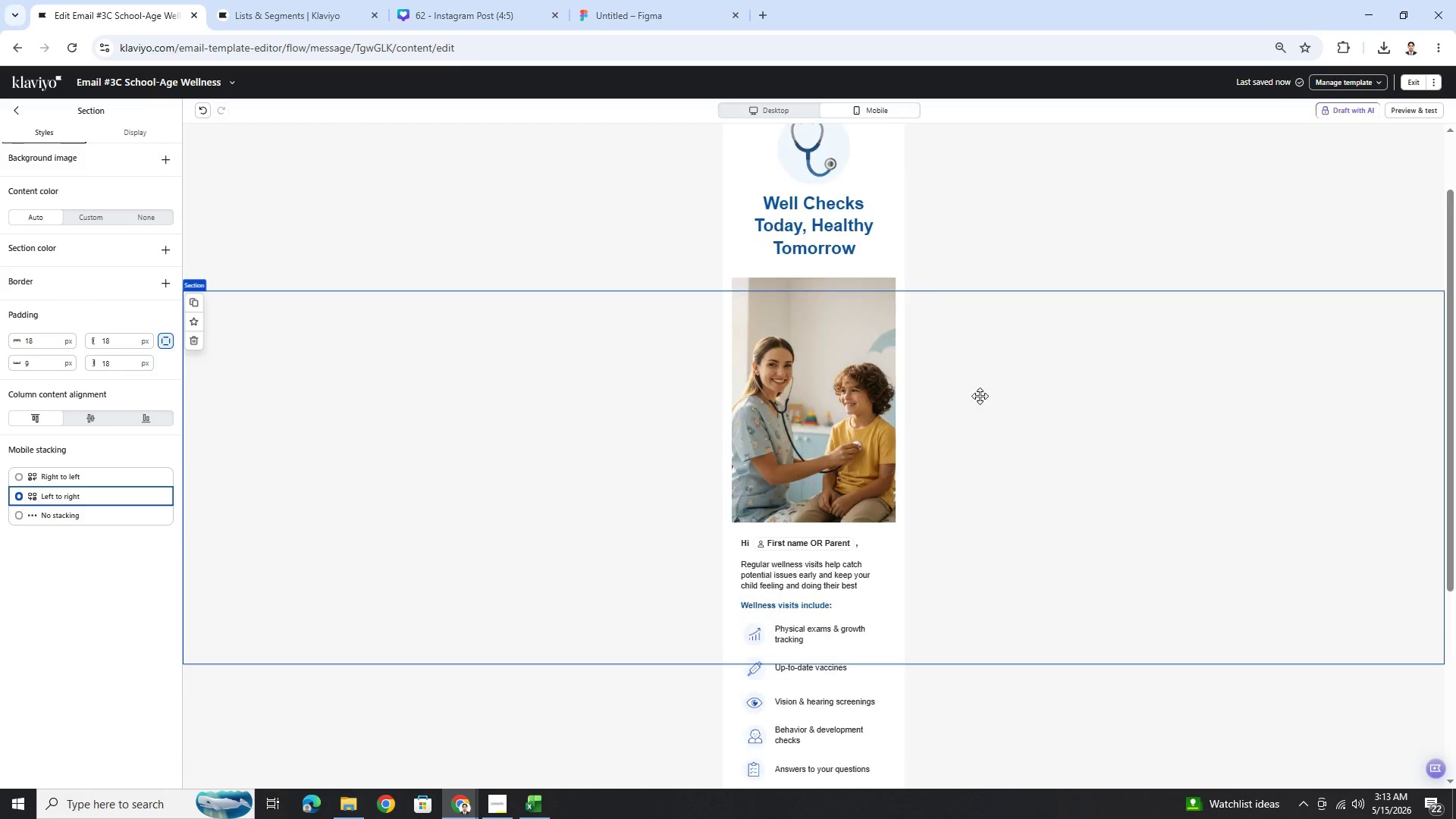 
scroll: coordinate [982, 404], scroll_direction: down, amount: 5.0
 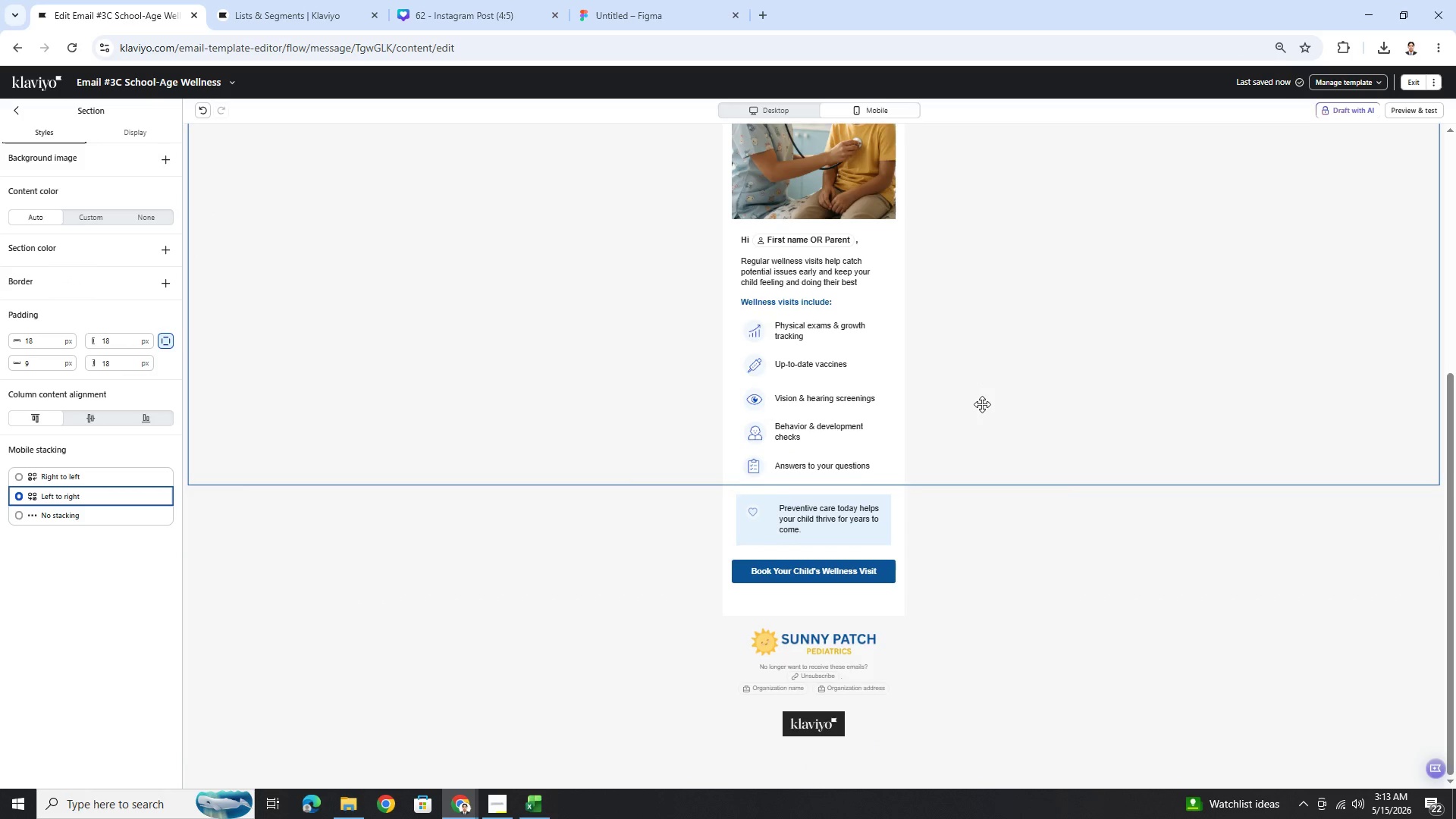 
scroll: coordinate [982, 404], scroll_direction: up, amount: 5.0
 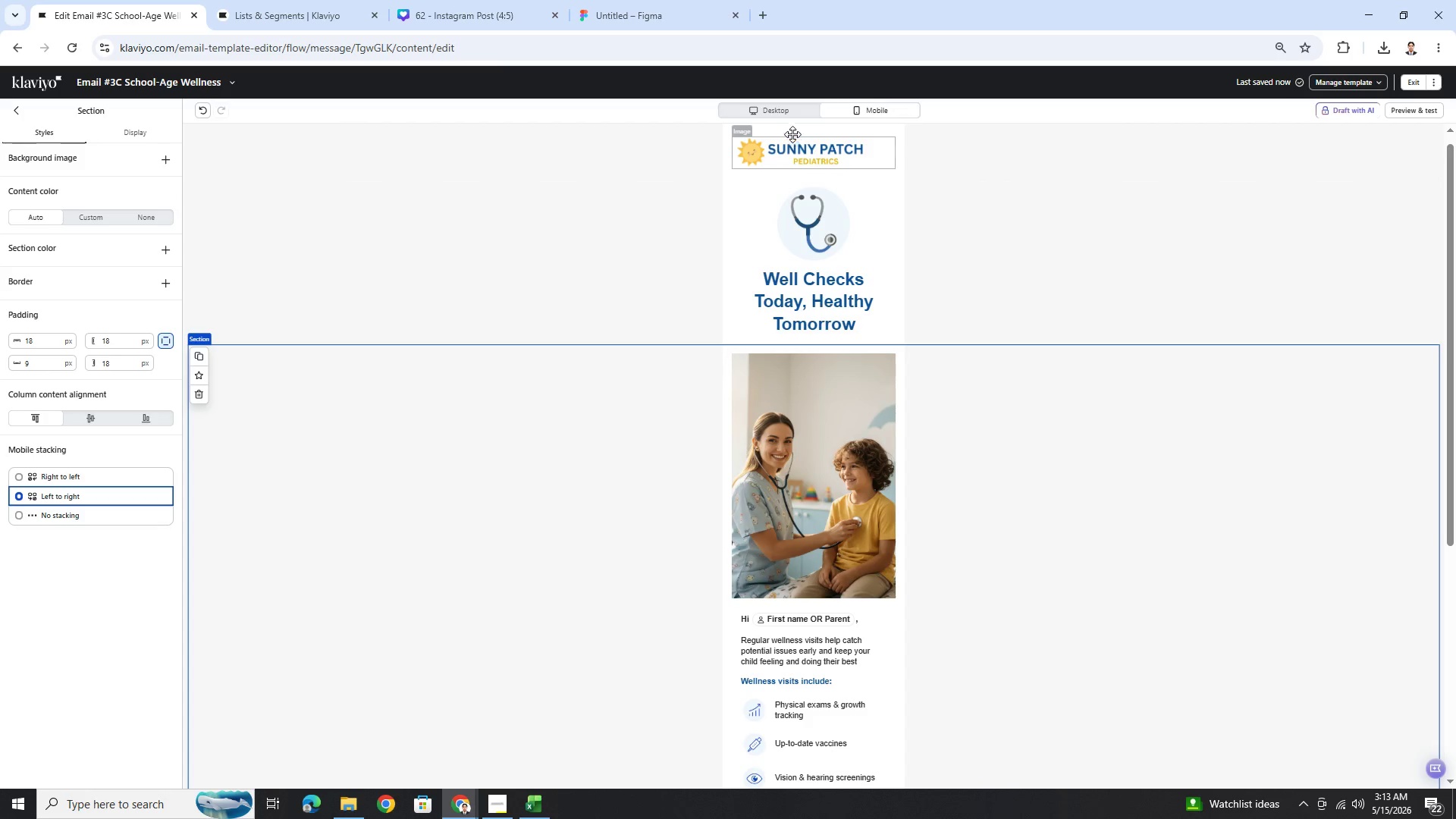 
left_click([786, 116])
 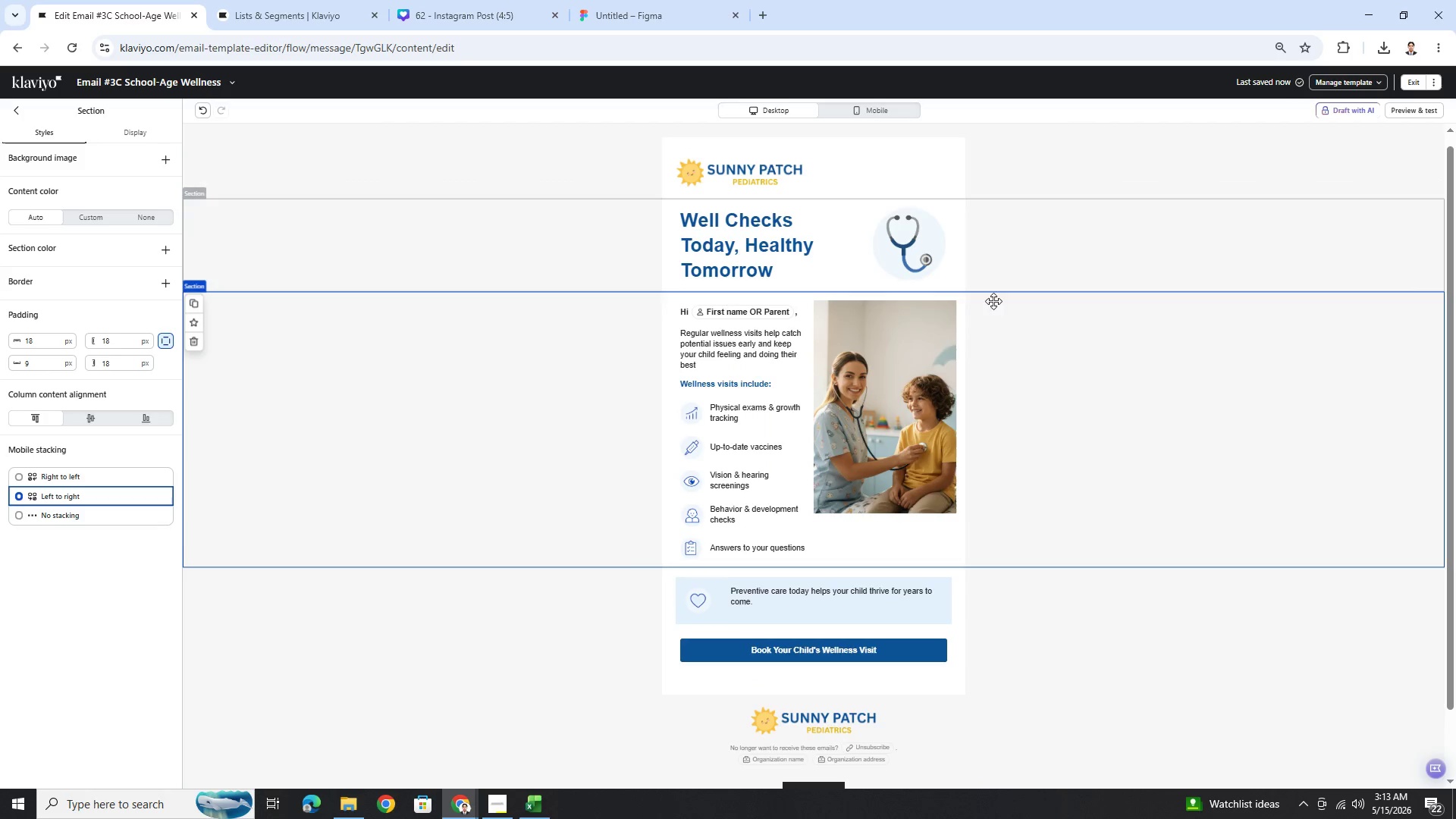 
scroll: coordinate [1013, 356], scroll_direction: down, amount: 3.0
 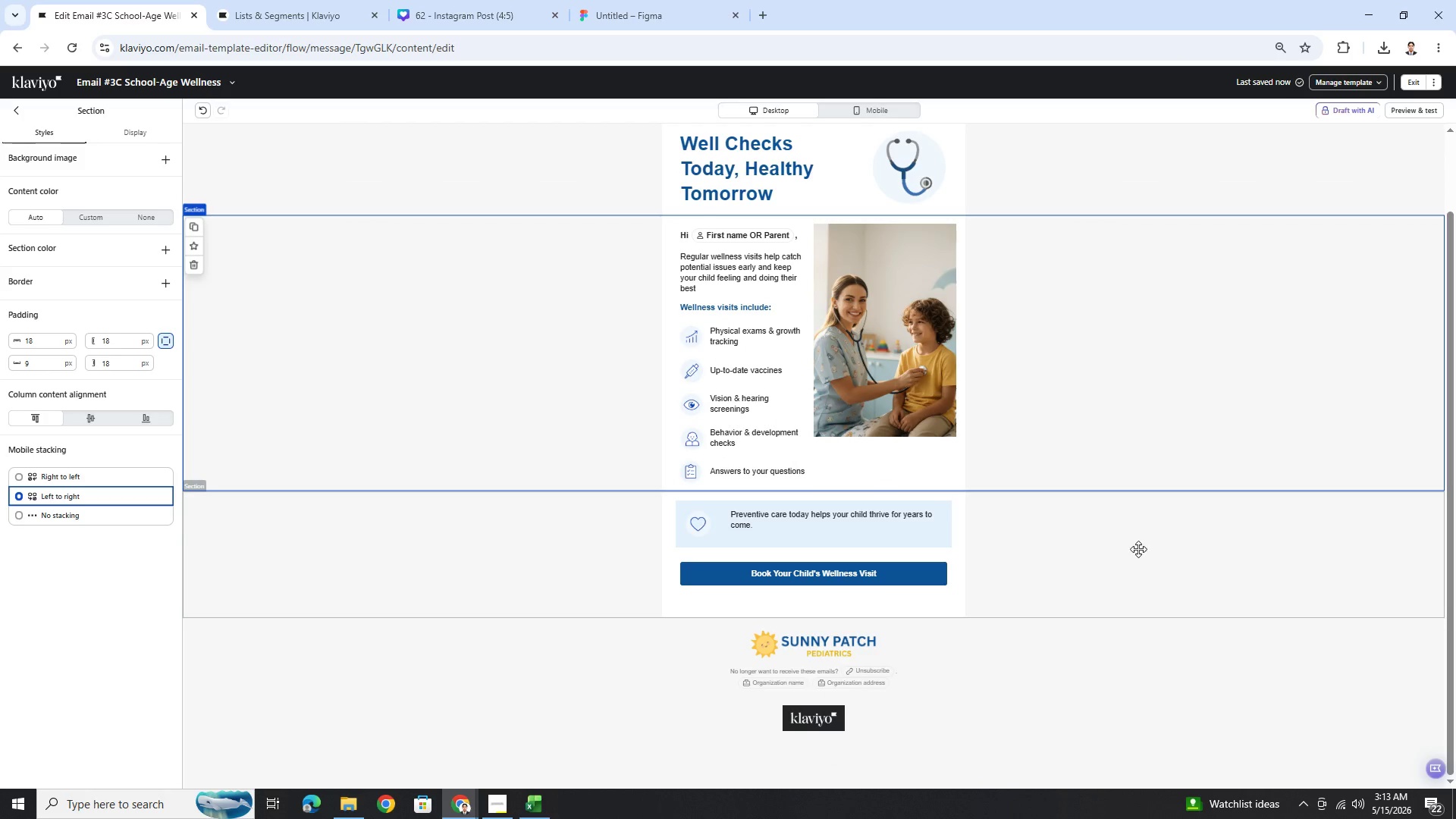 
left_click([1141, 559])
 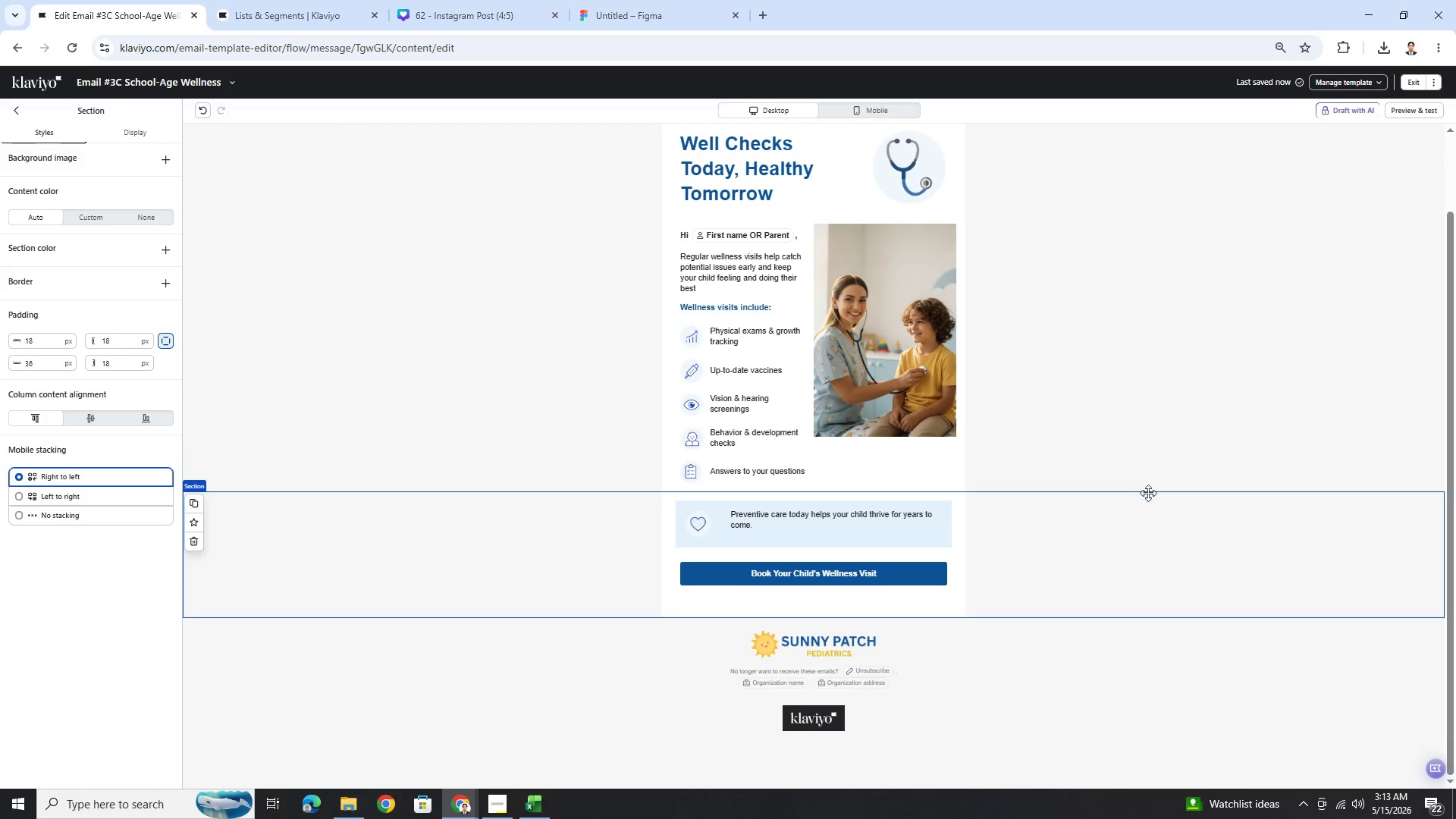 
scroll: coordinate [1150, 489], scroll_direction: up, amount: 3.0
 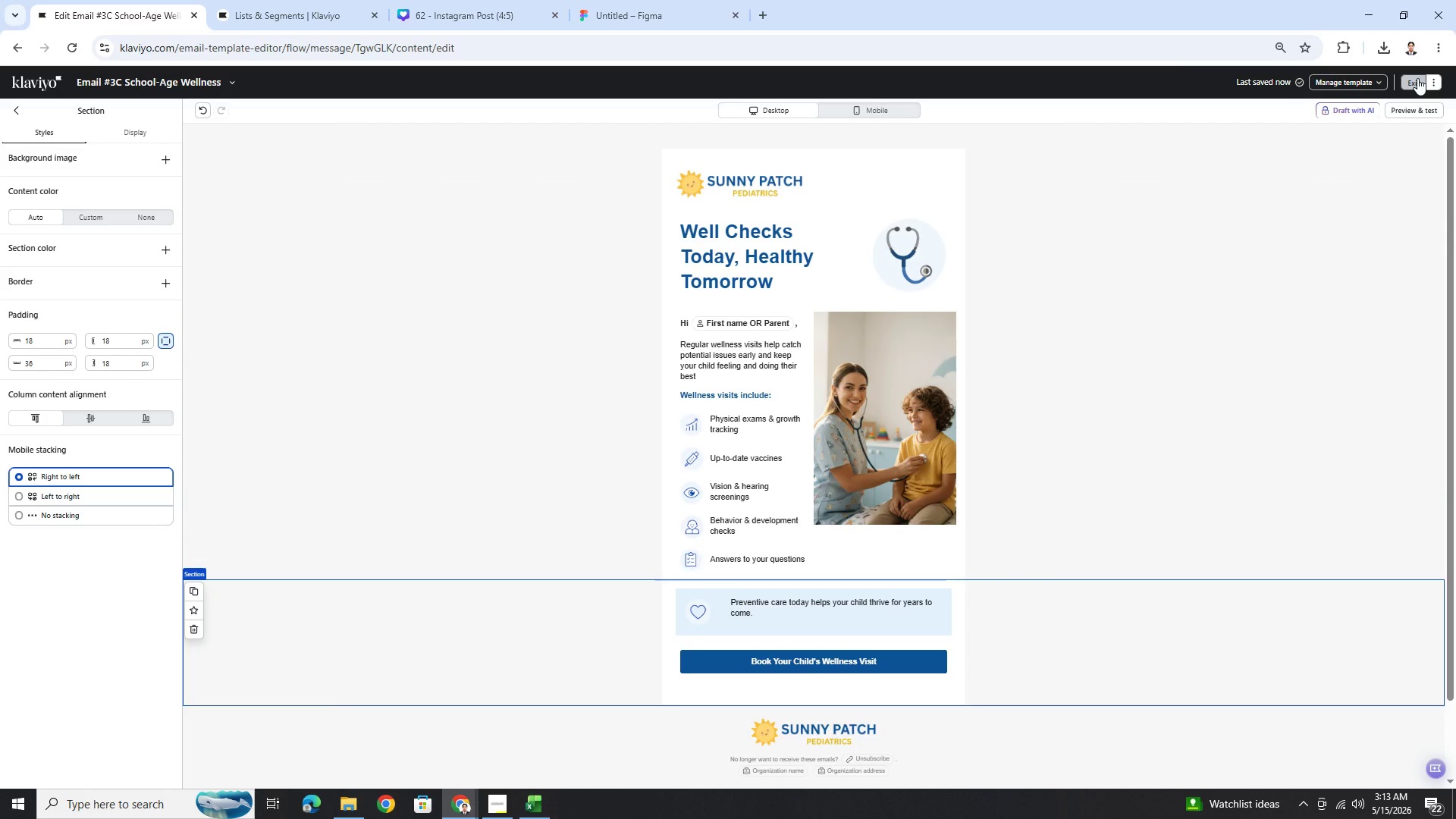 
wait(7.06)
 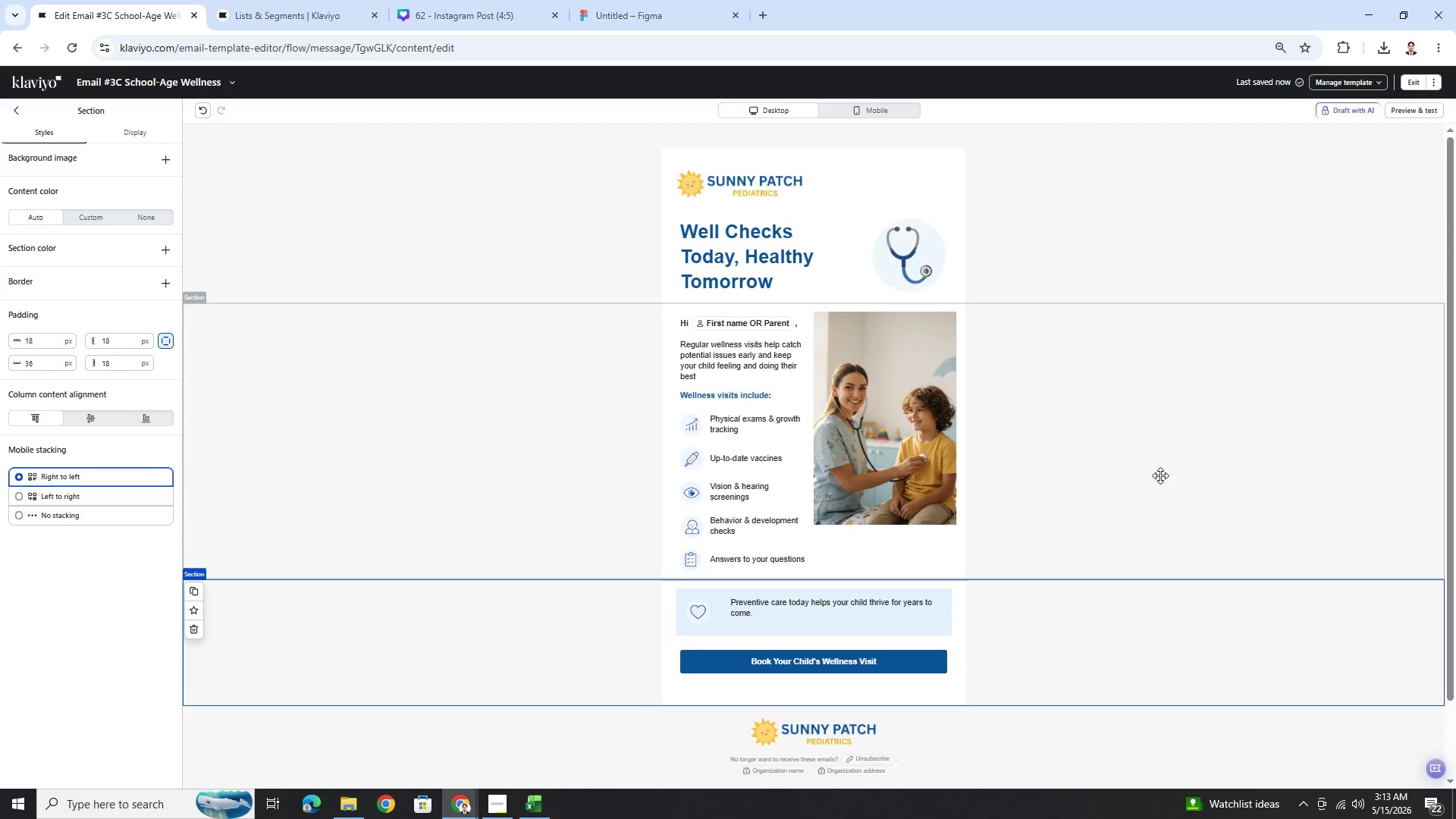 
left_click([1417, 78])
 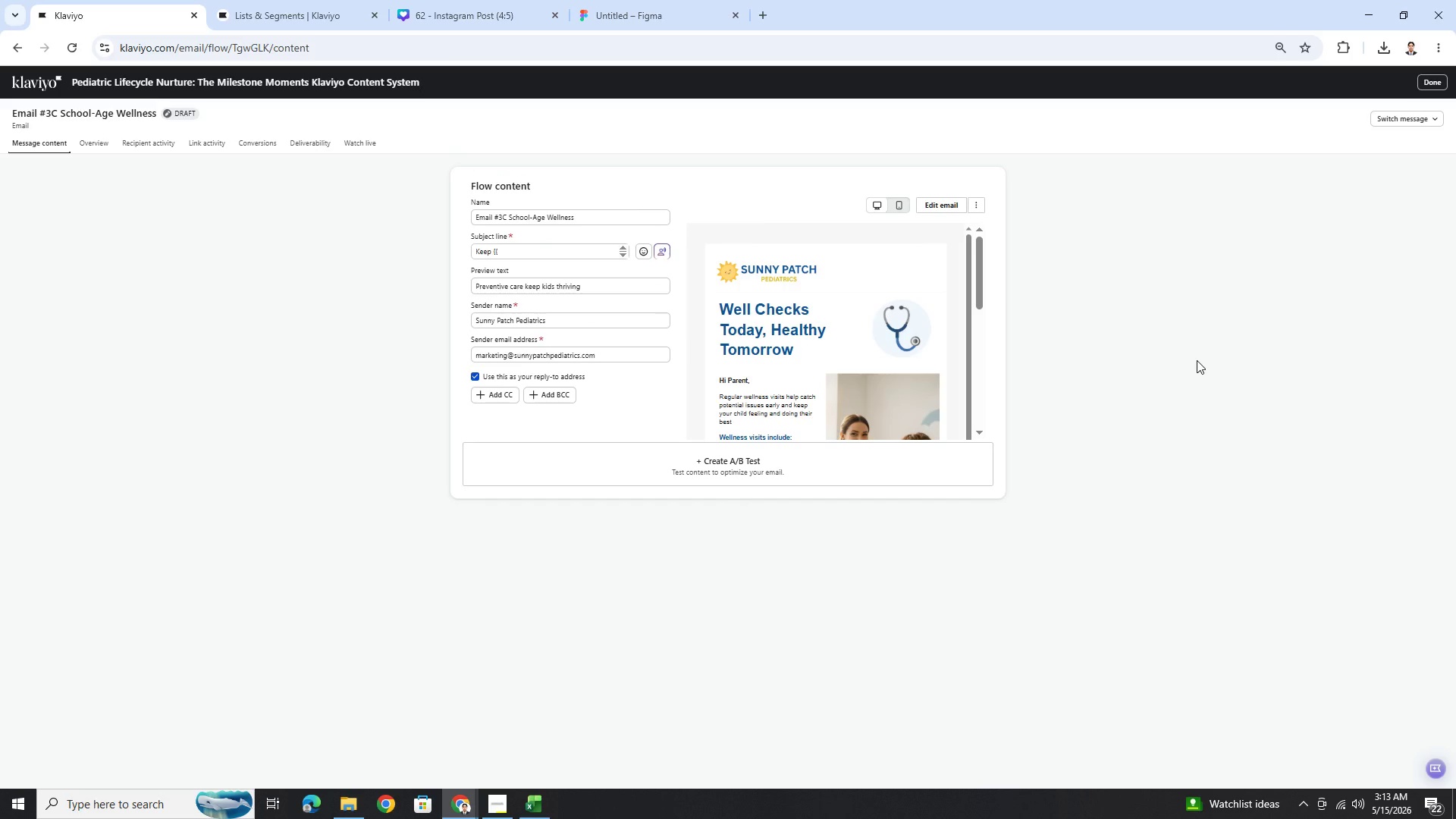 
wait(12.81)
 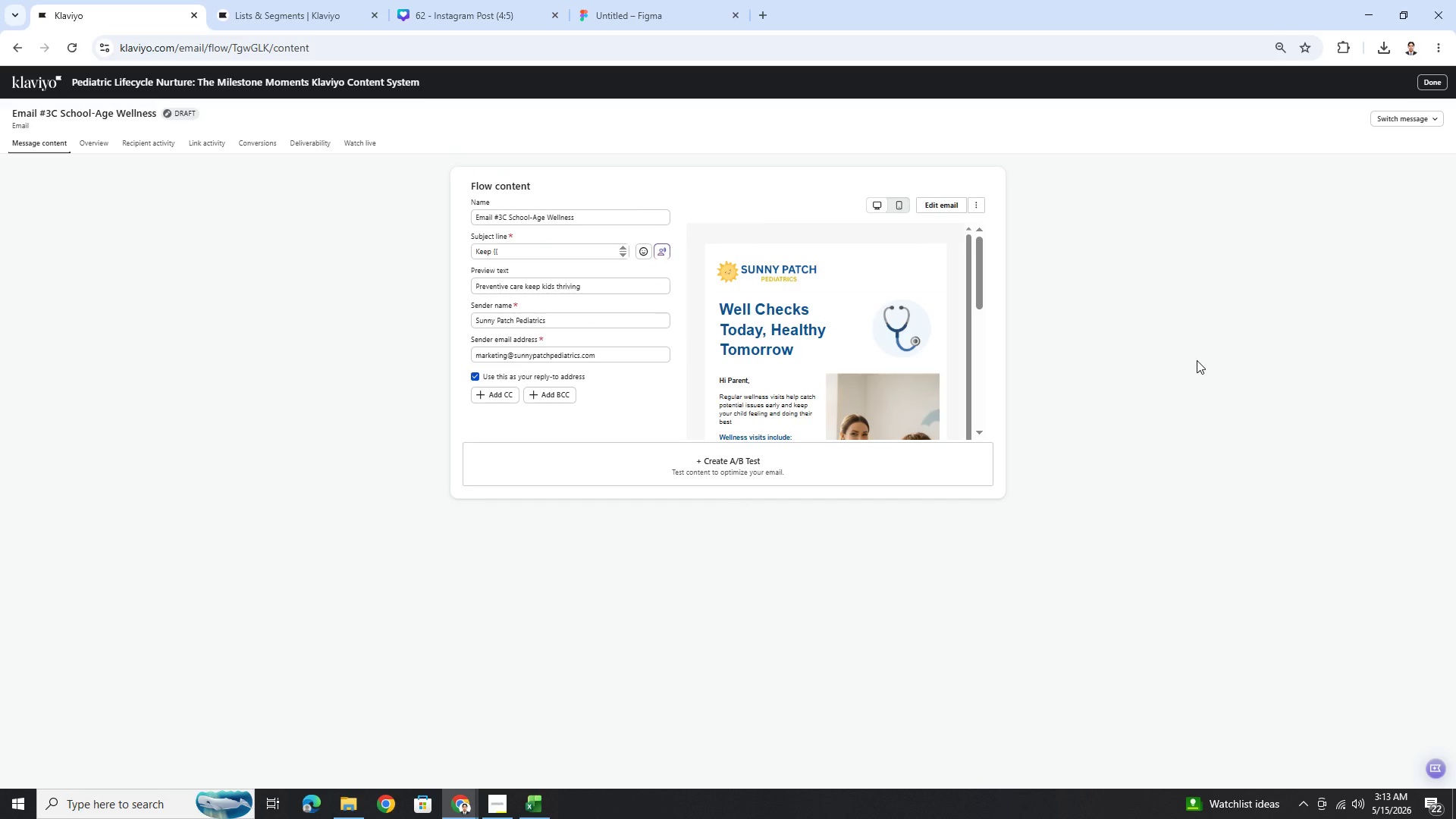 
scroll: coordinate [540, 249], scroll_direction: down, amount: 2.0
 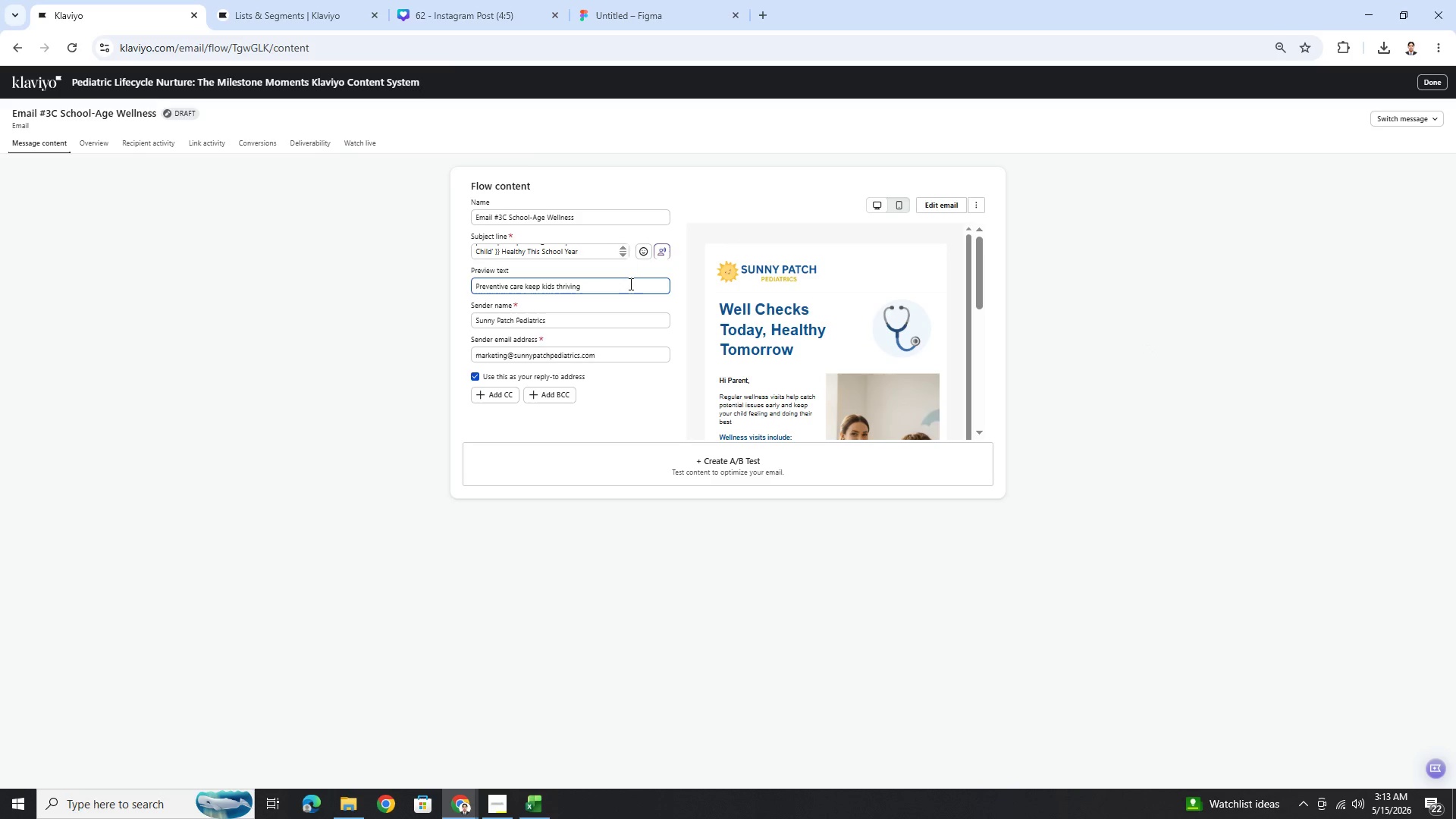 
wait(8.27)
 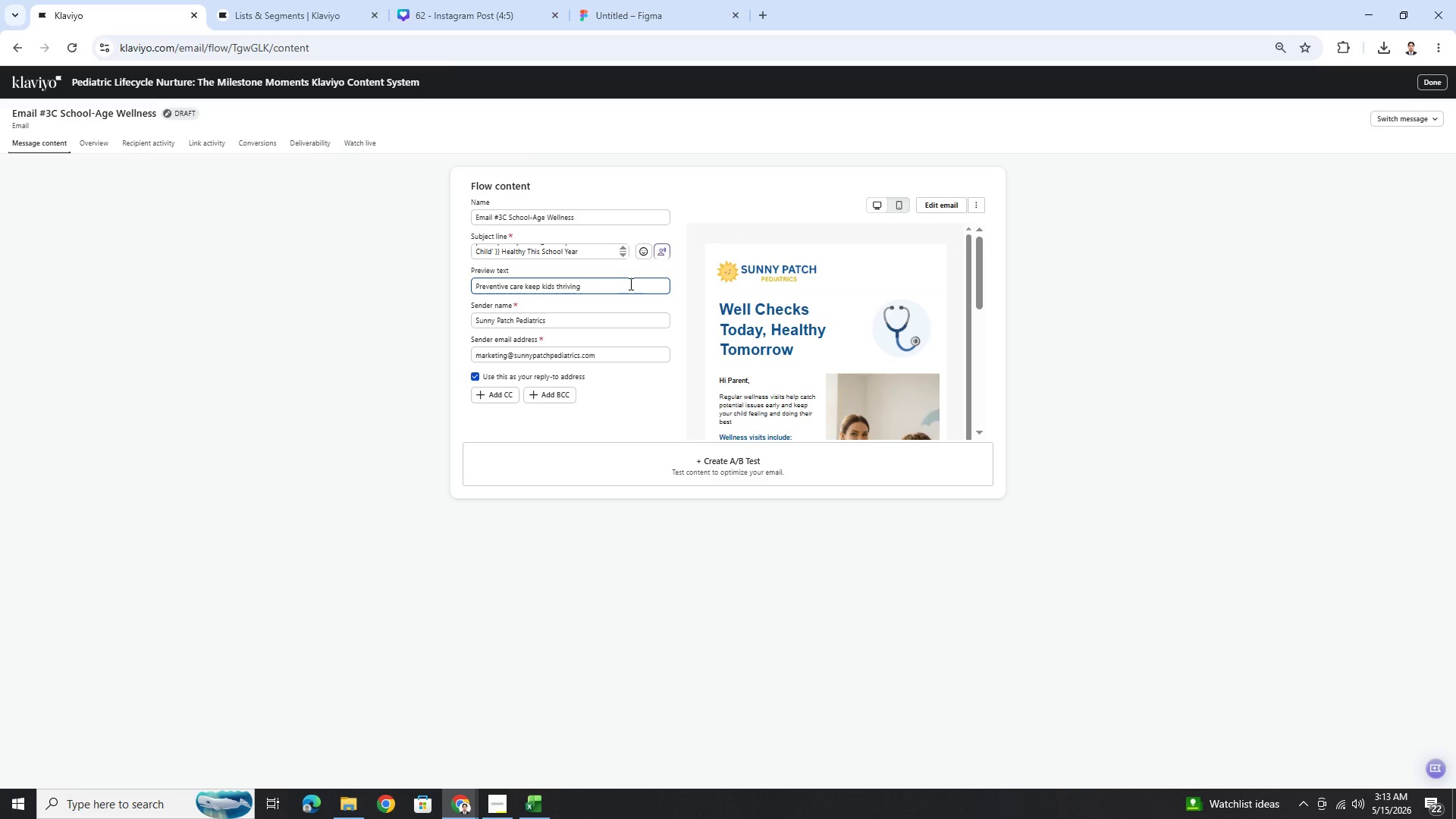 
left_click([1428, 85])
 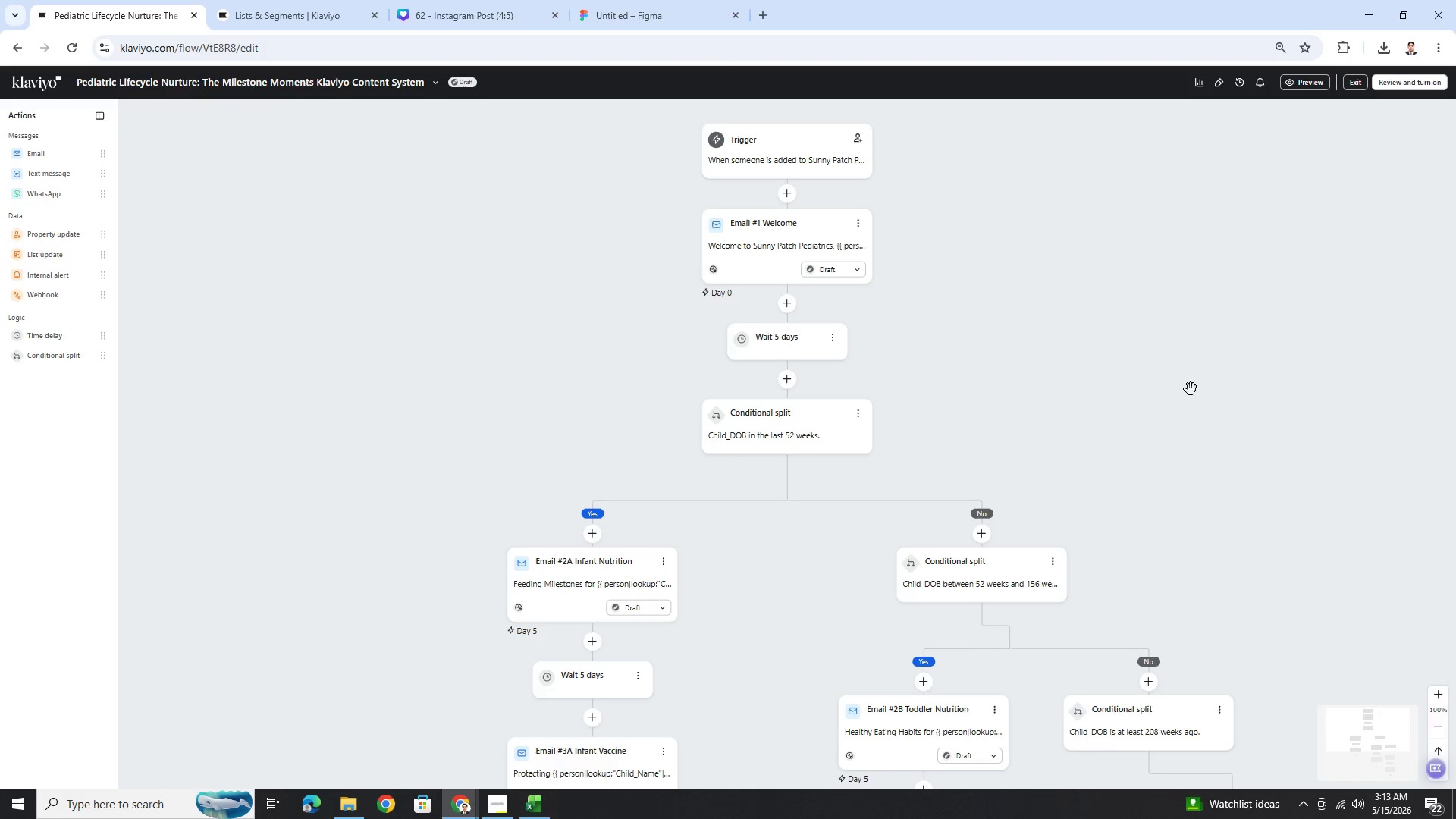 
left_click_drag(start_coordinate=[1300, 555], to_coordinate=[1128, 305])
 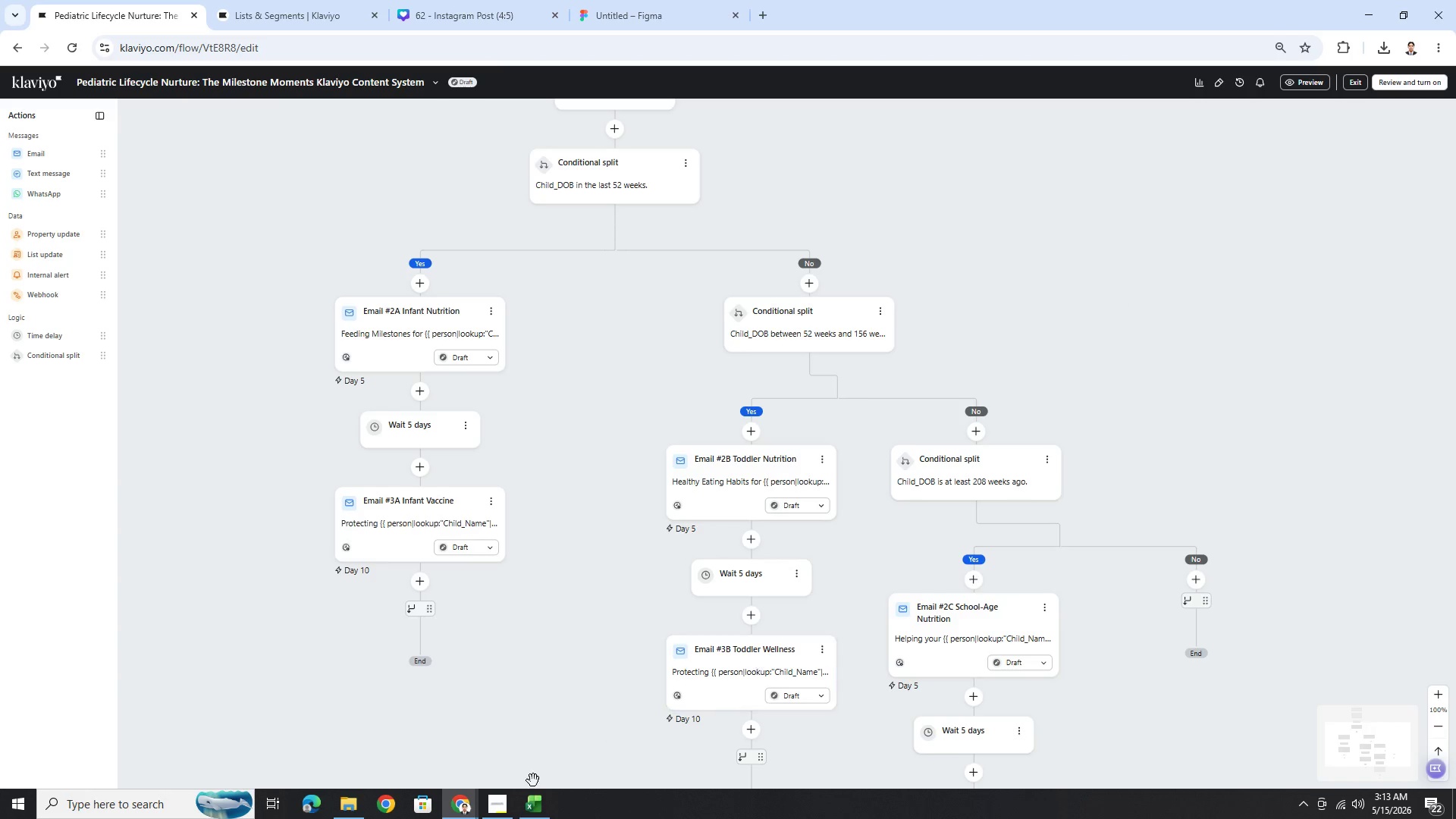 
left_click([488, 805])